 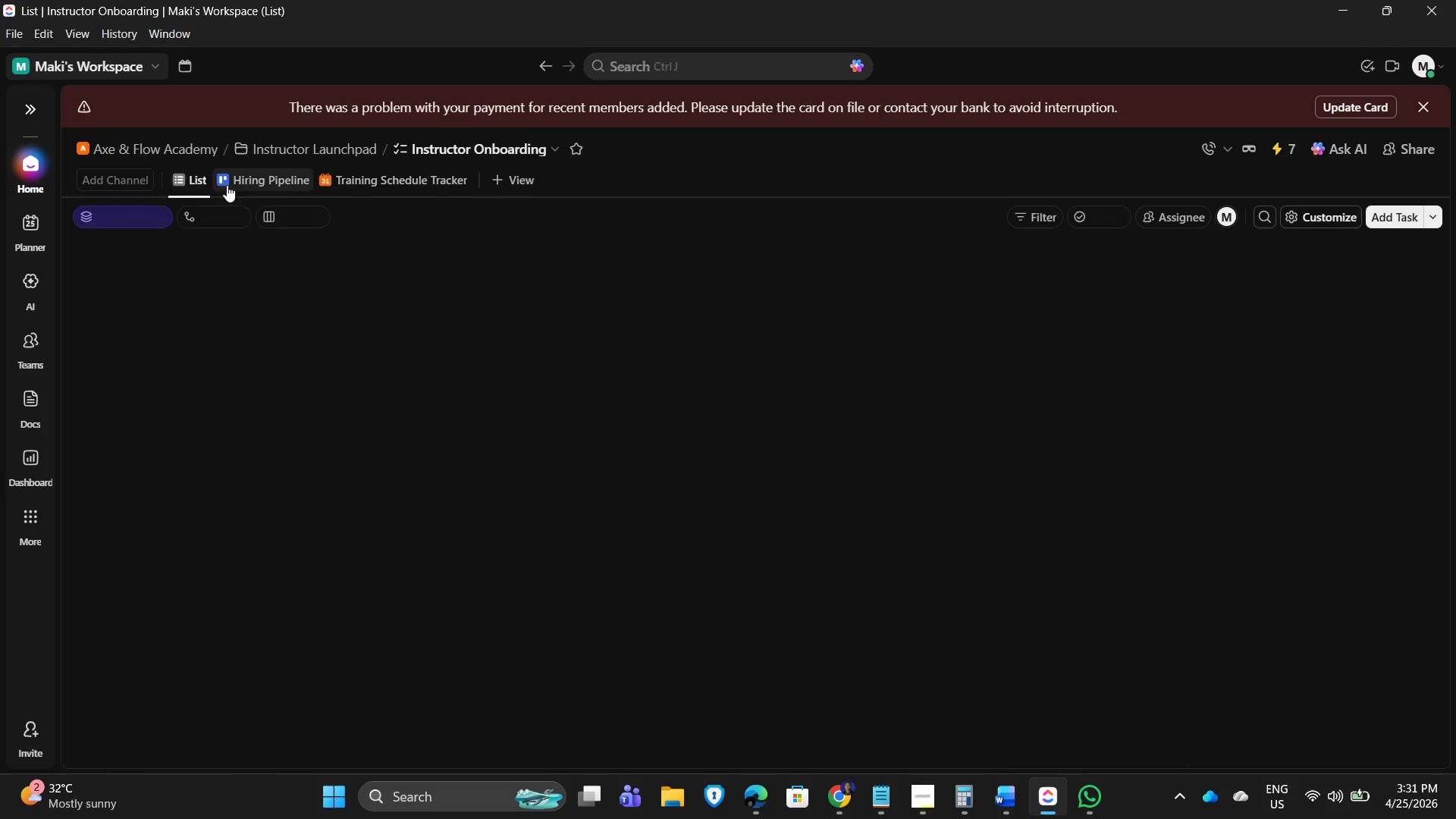 
scroll: coordinate [441, 580], scroll_direction: down, amount: 3.0
 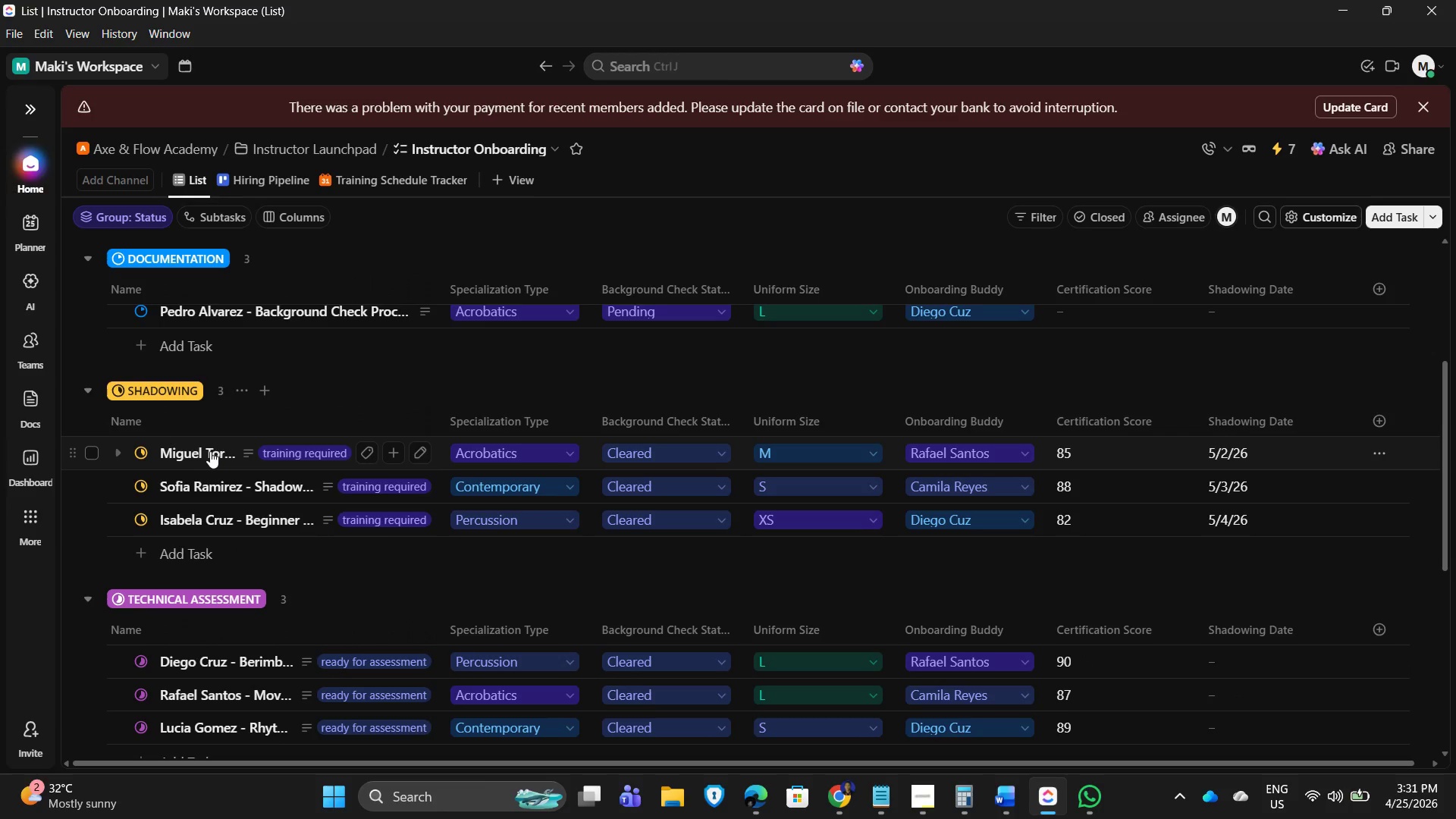 
left_click([209, 450])
 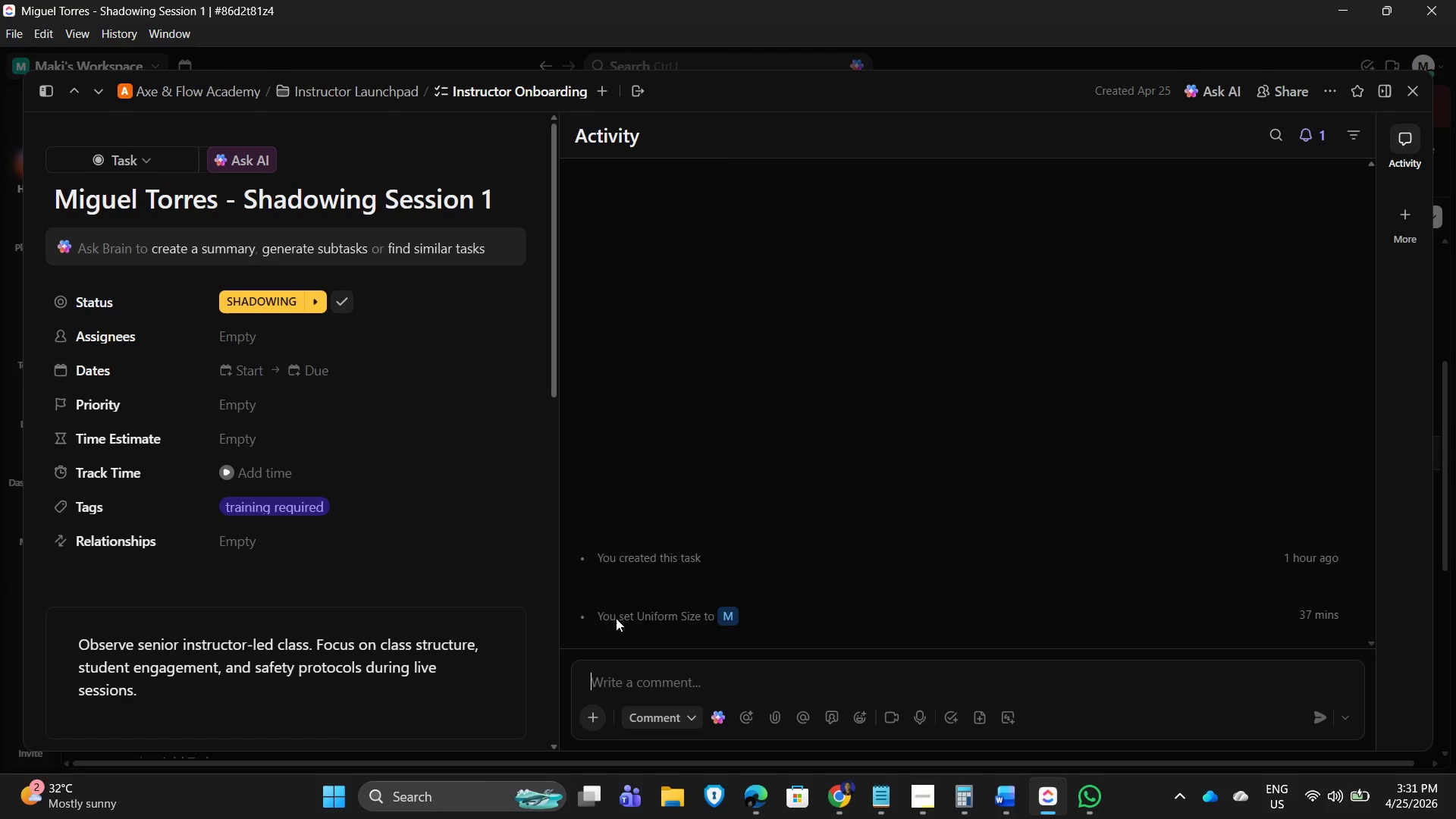 
left_click([588, 587])
 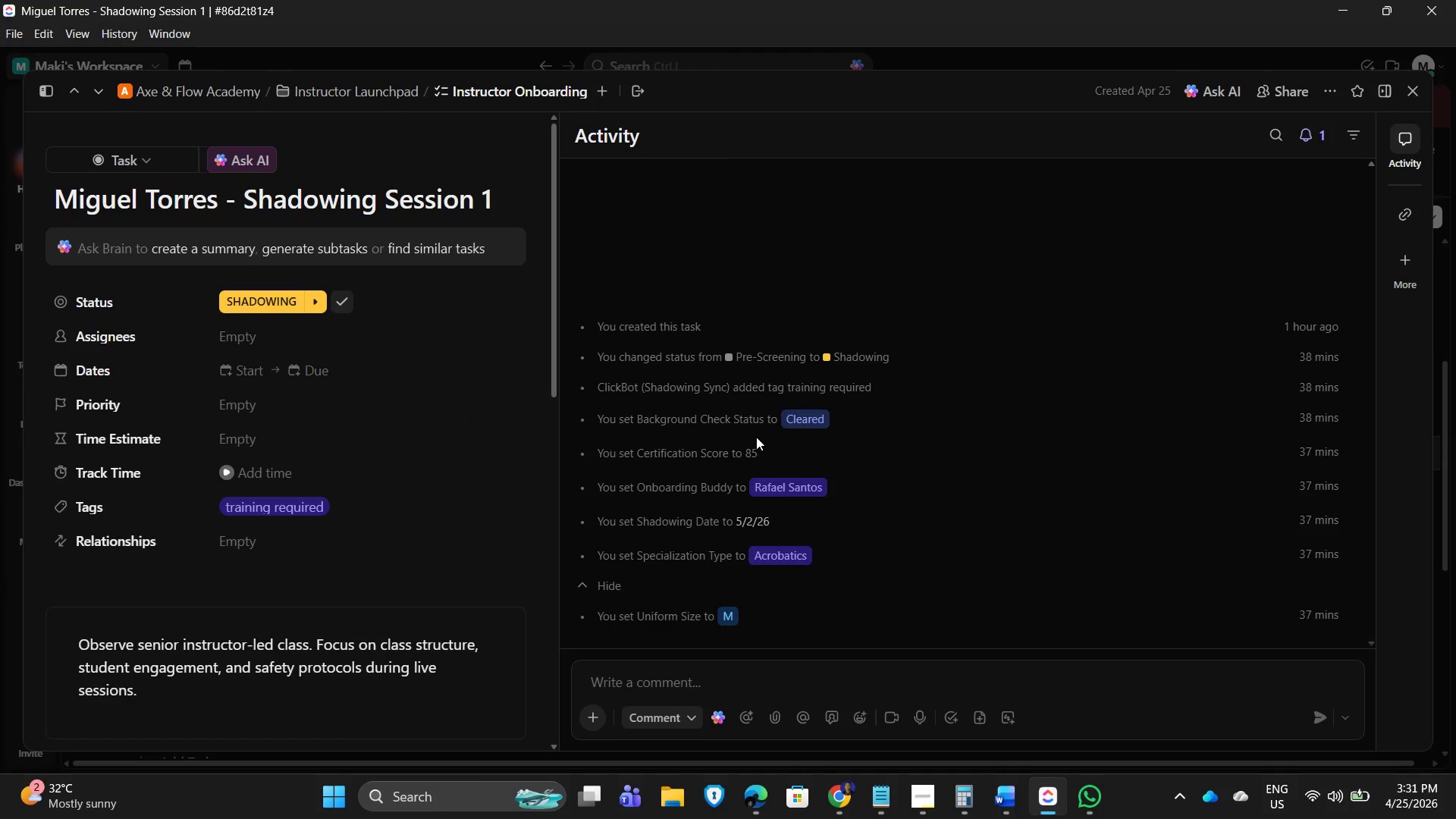 
scroll: coordinate [789, 449], scroll_direction: up, amount: 1.0
 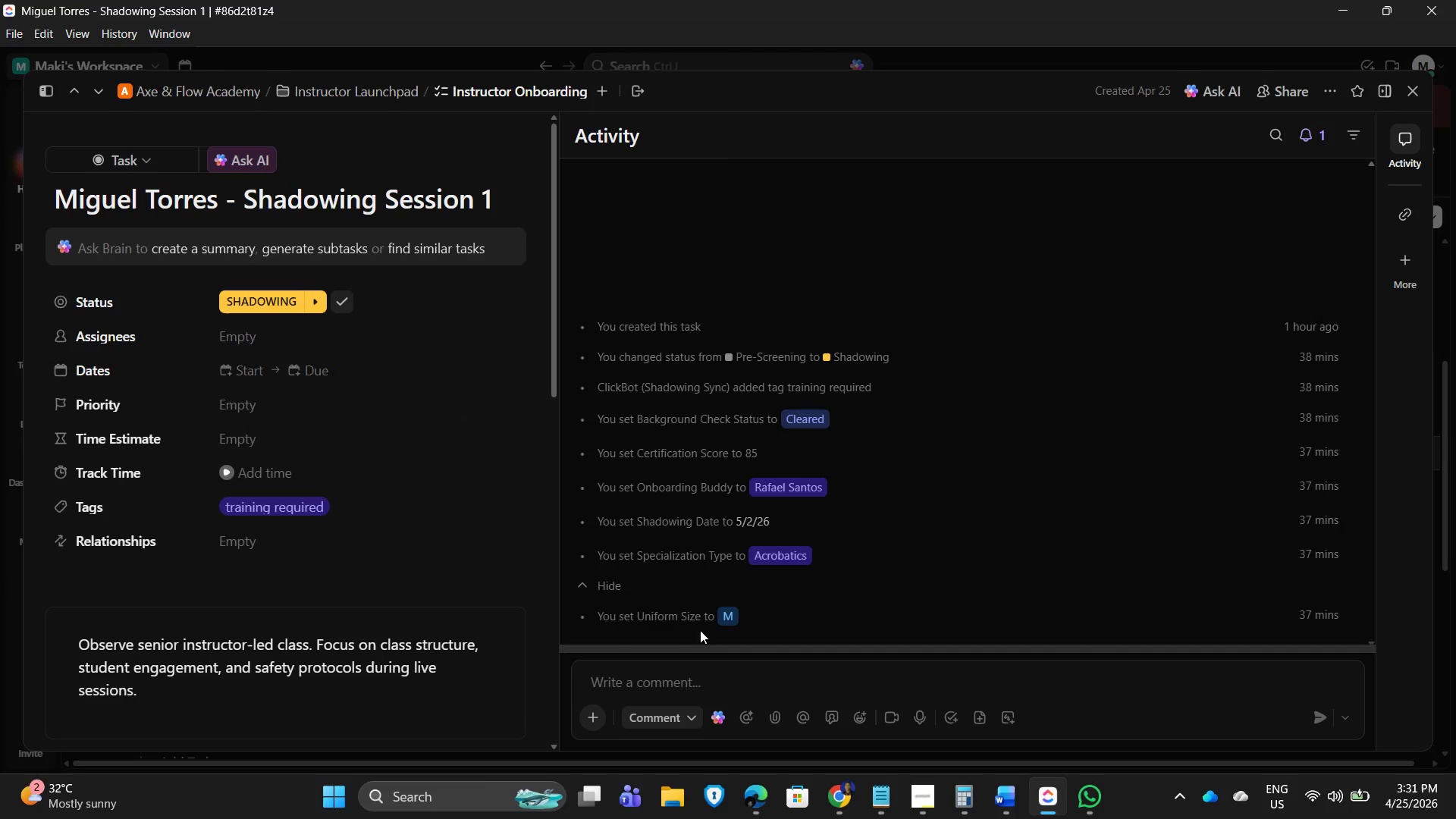 
scroll: coordinate [1269, 697], scroll_direction: down, amount: 6.0
 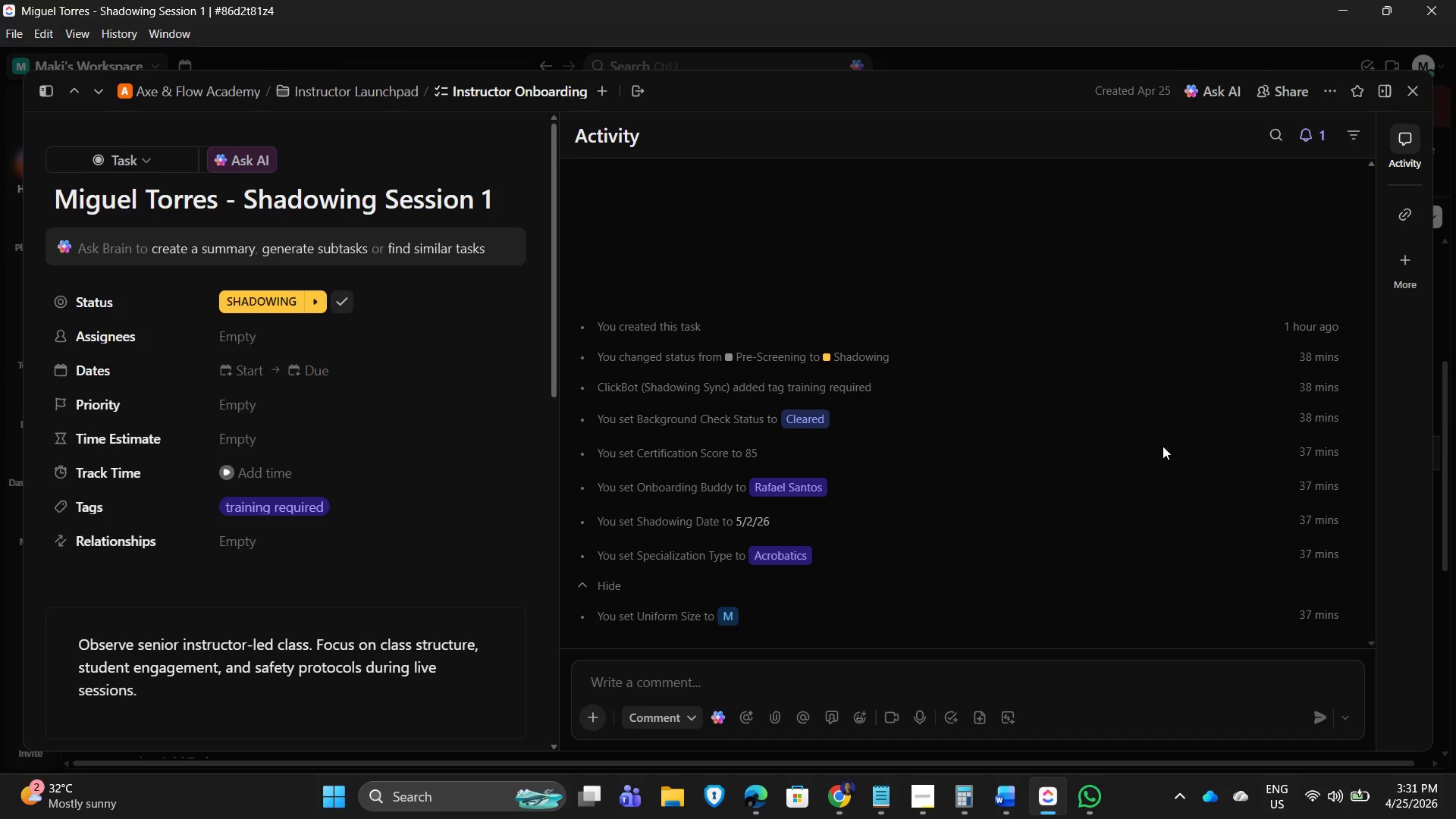 
scroll: coordinate [759, 656], scroll_direction: up, amount: 1.0
 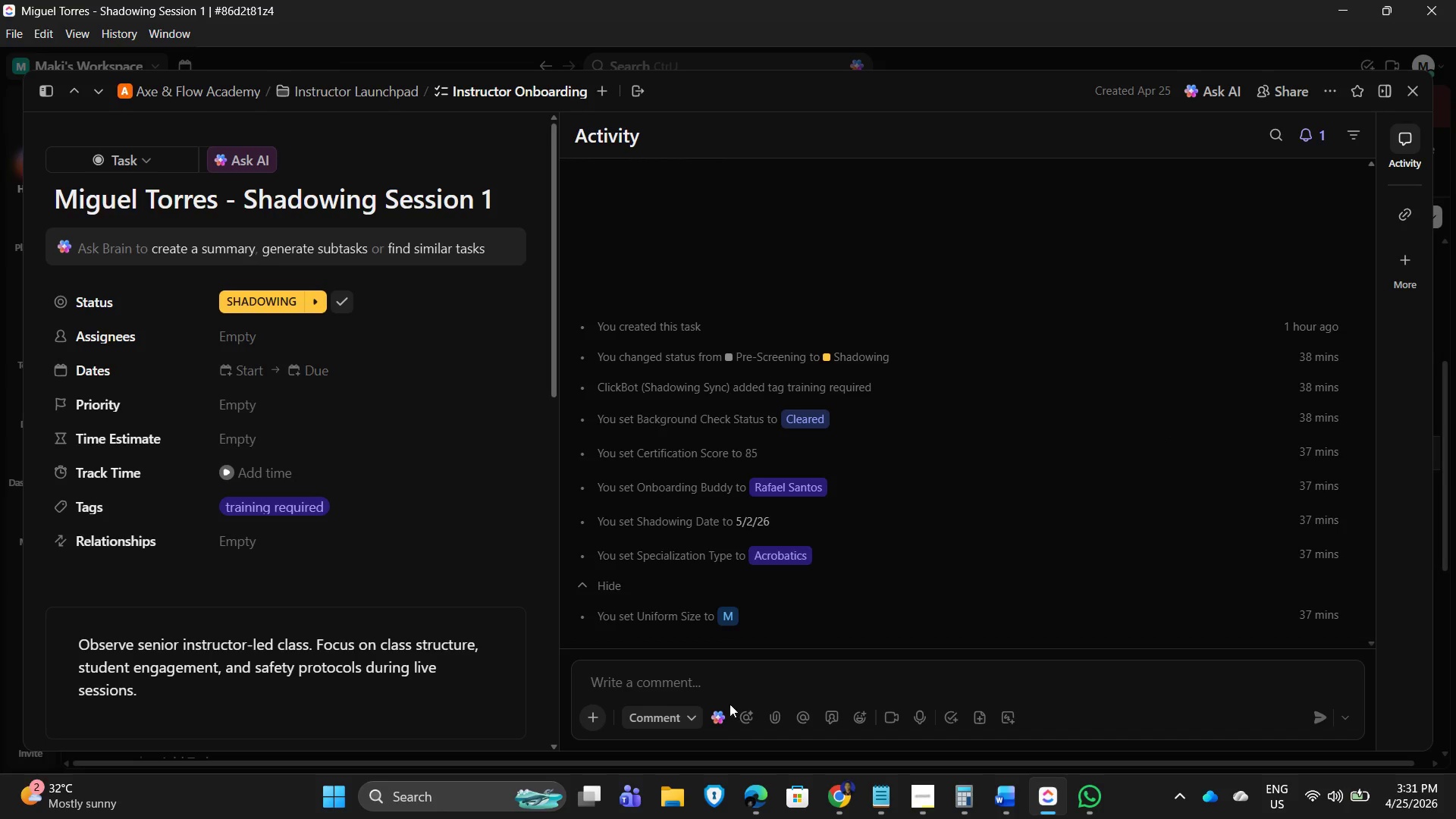 
scroll: coordinate [714, 704], scroll_direction: down, amount: 3.0
 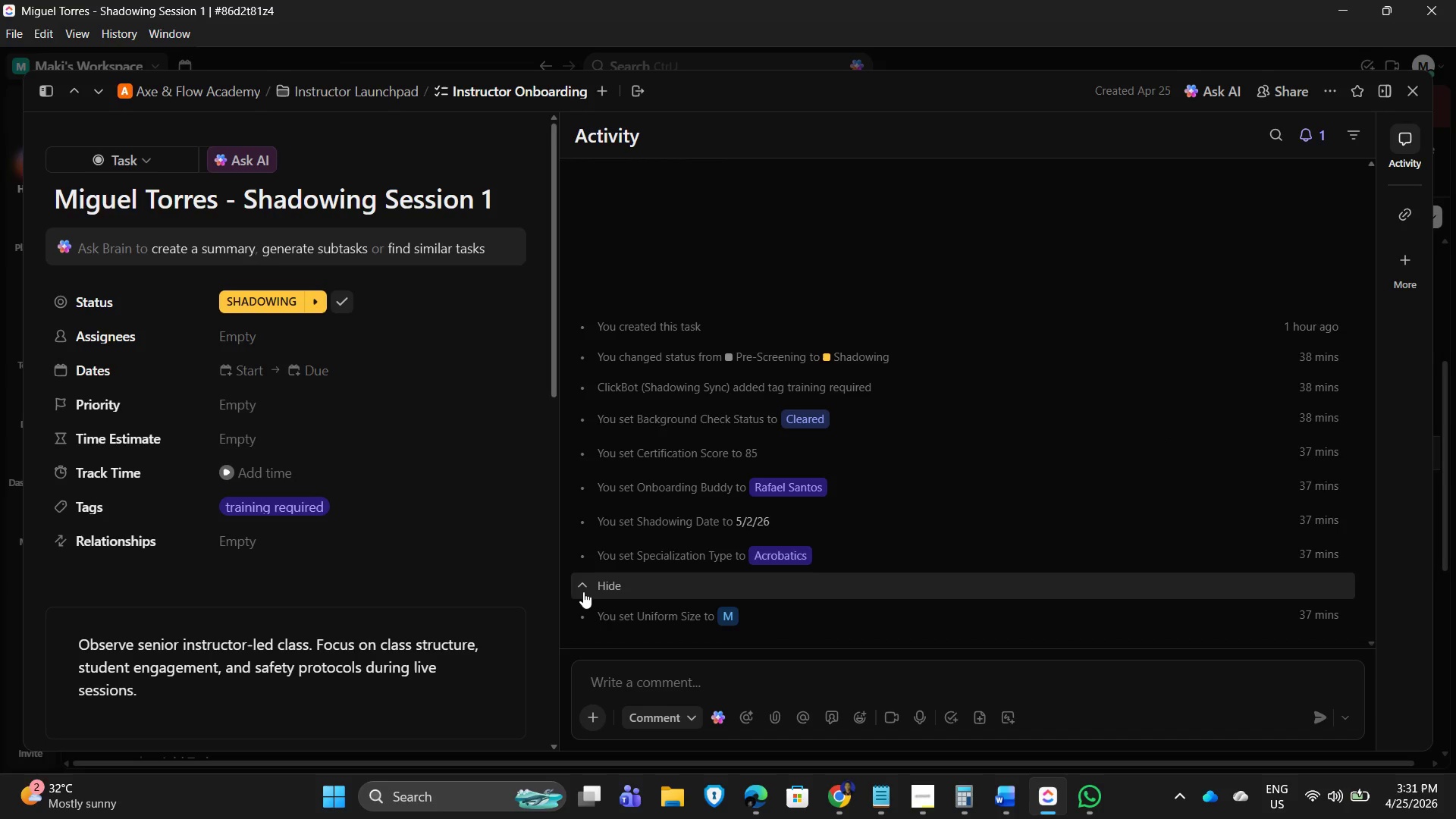 
left_click([583, 592])
 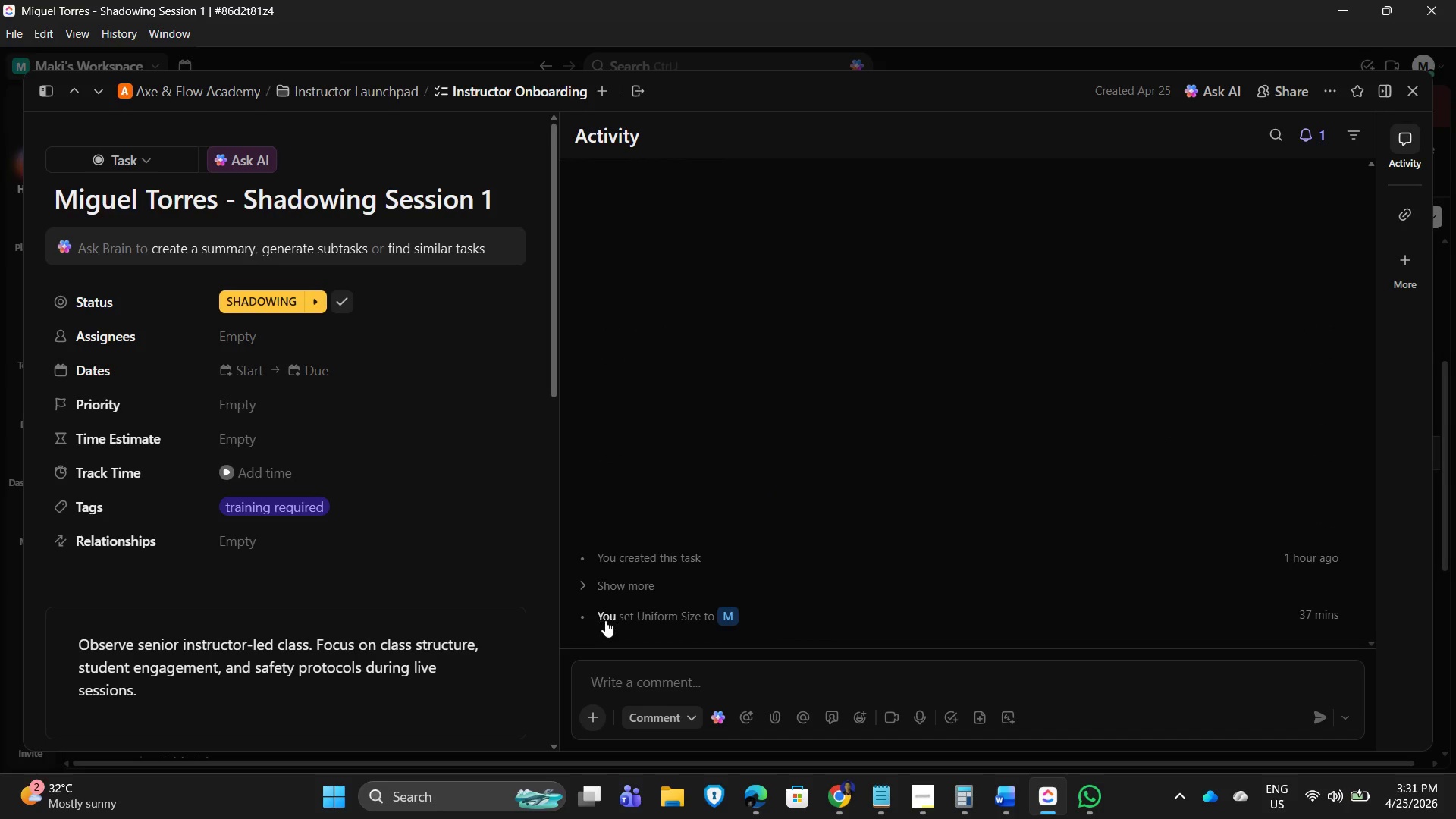 
left_click([605, 620])
 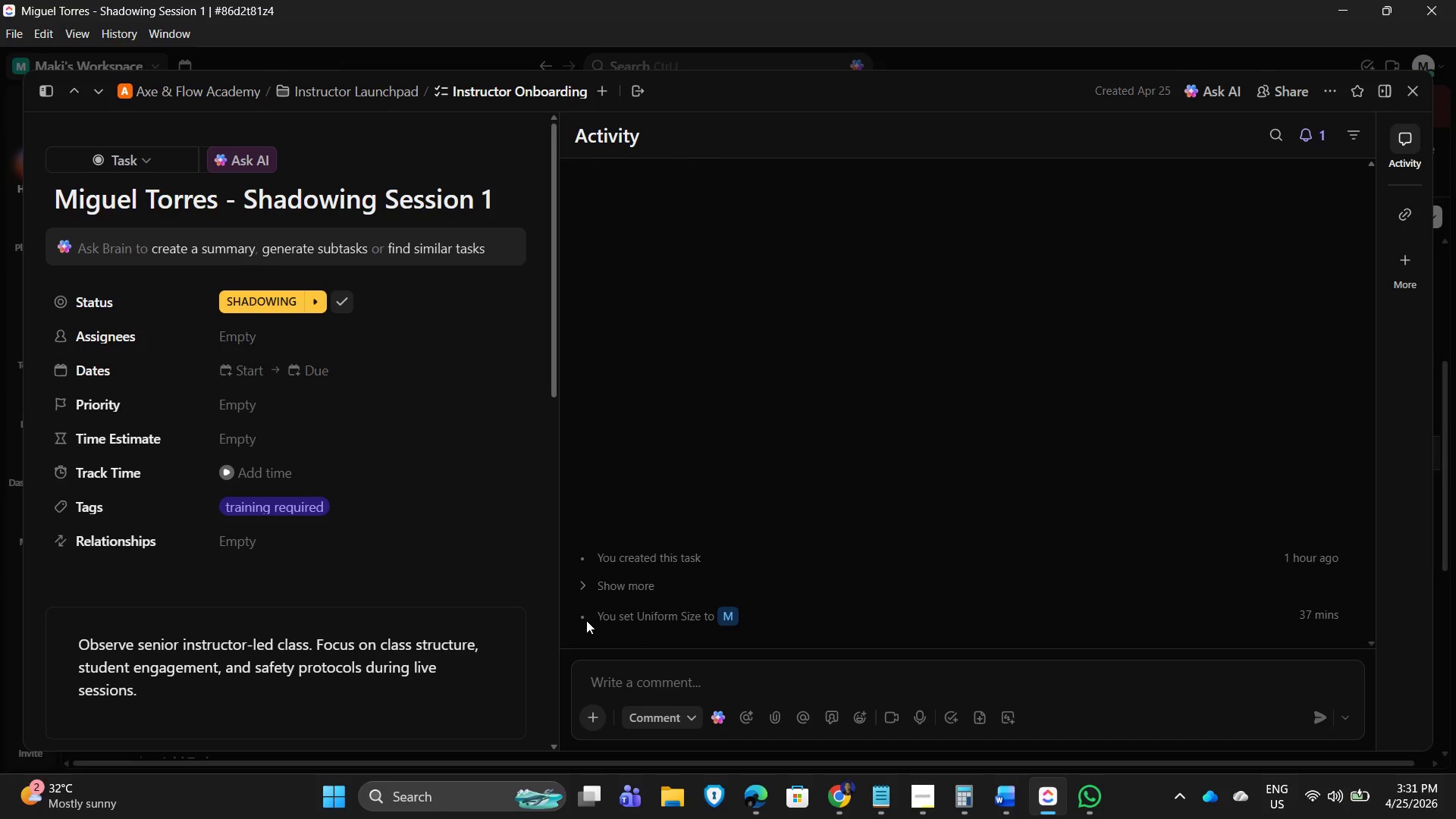 
left_click([584, 620])
 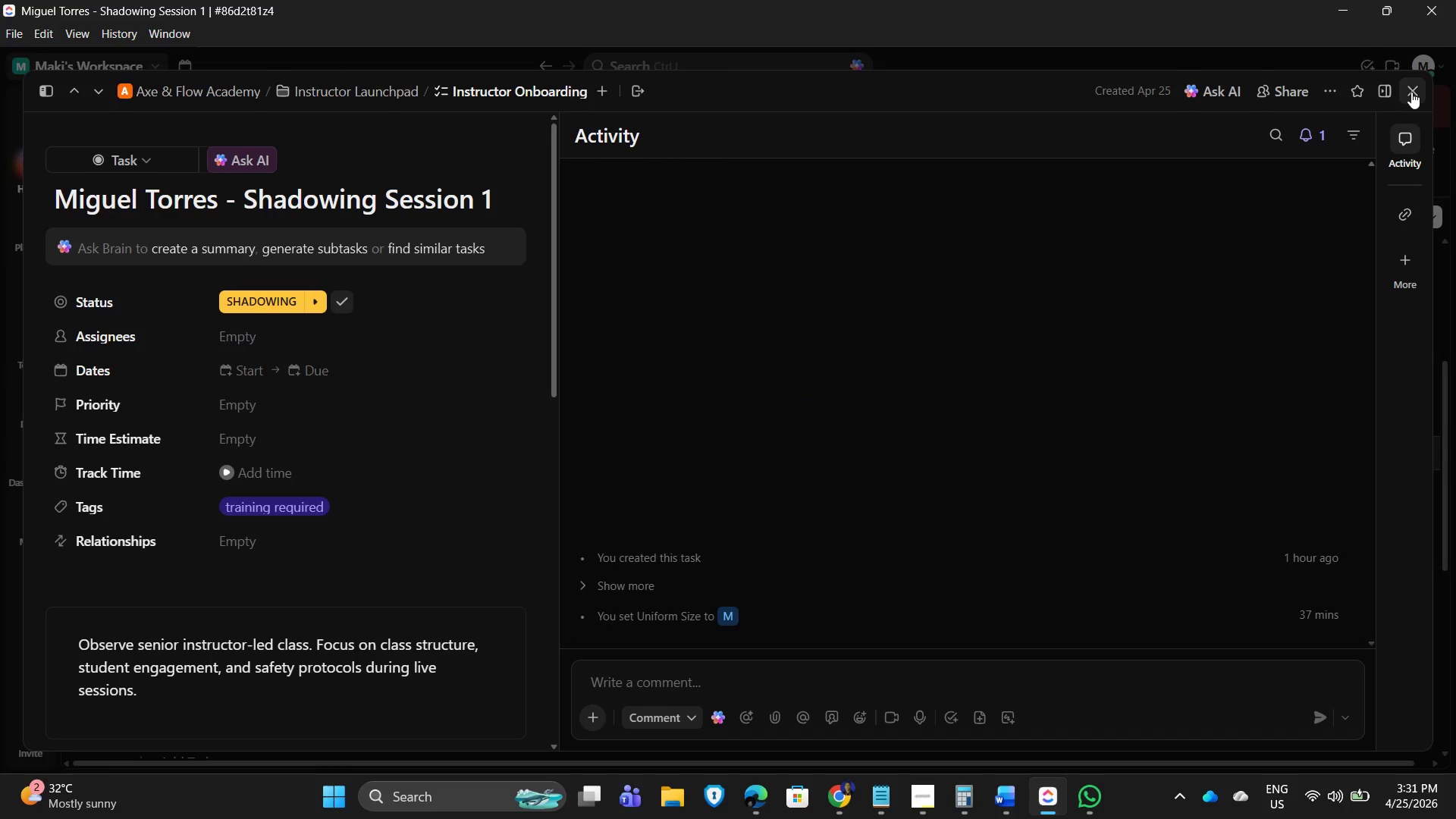 
left_click([1410, 88])
 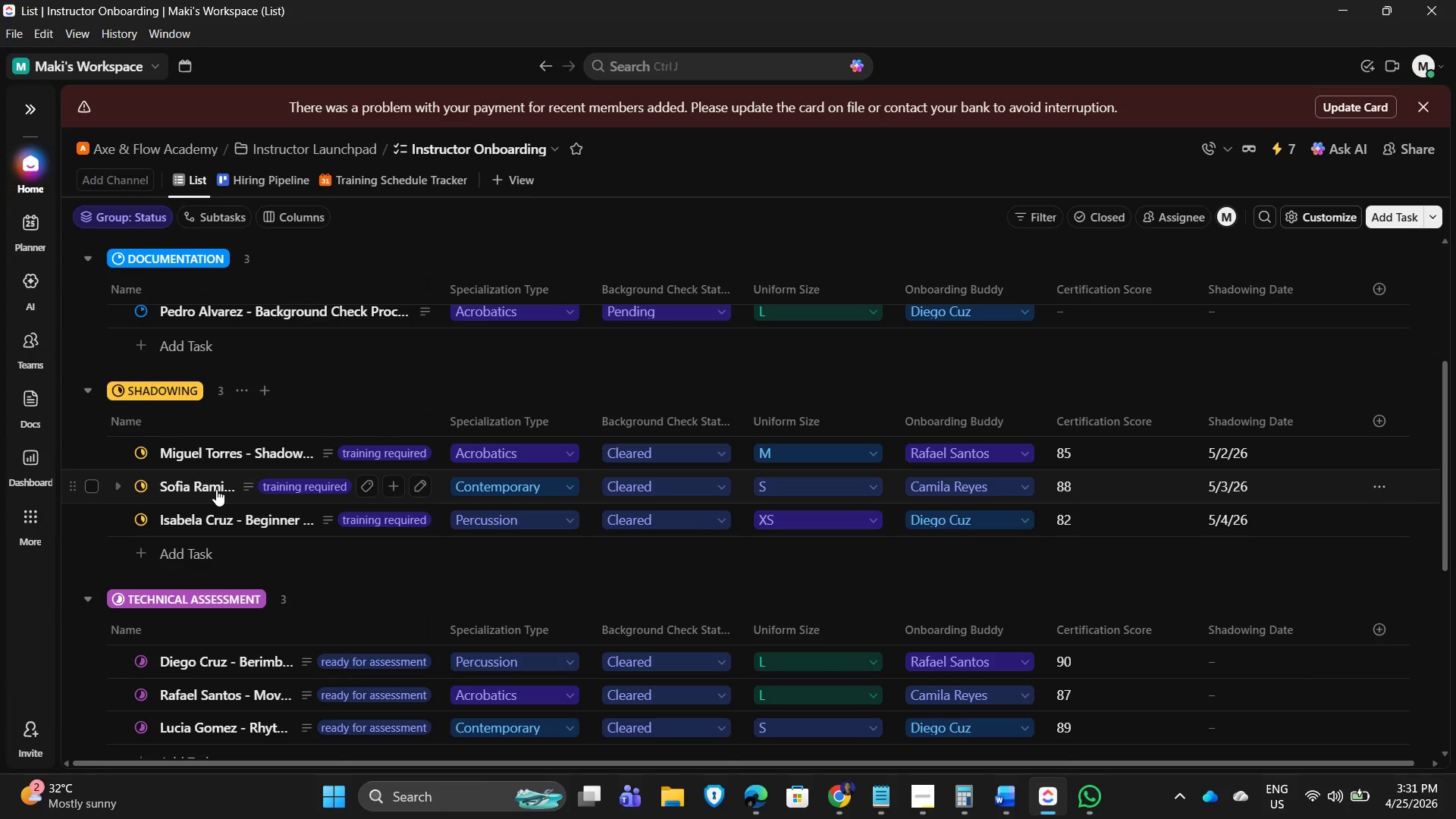 
mouse_move([252, 490])
 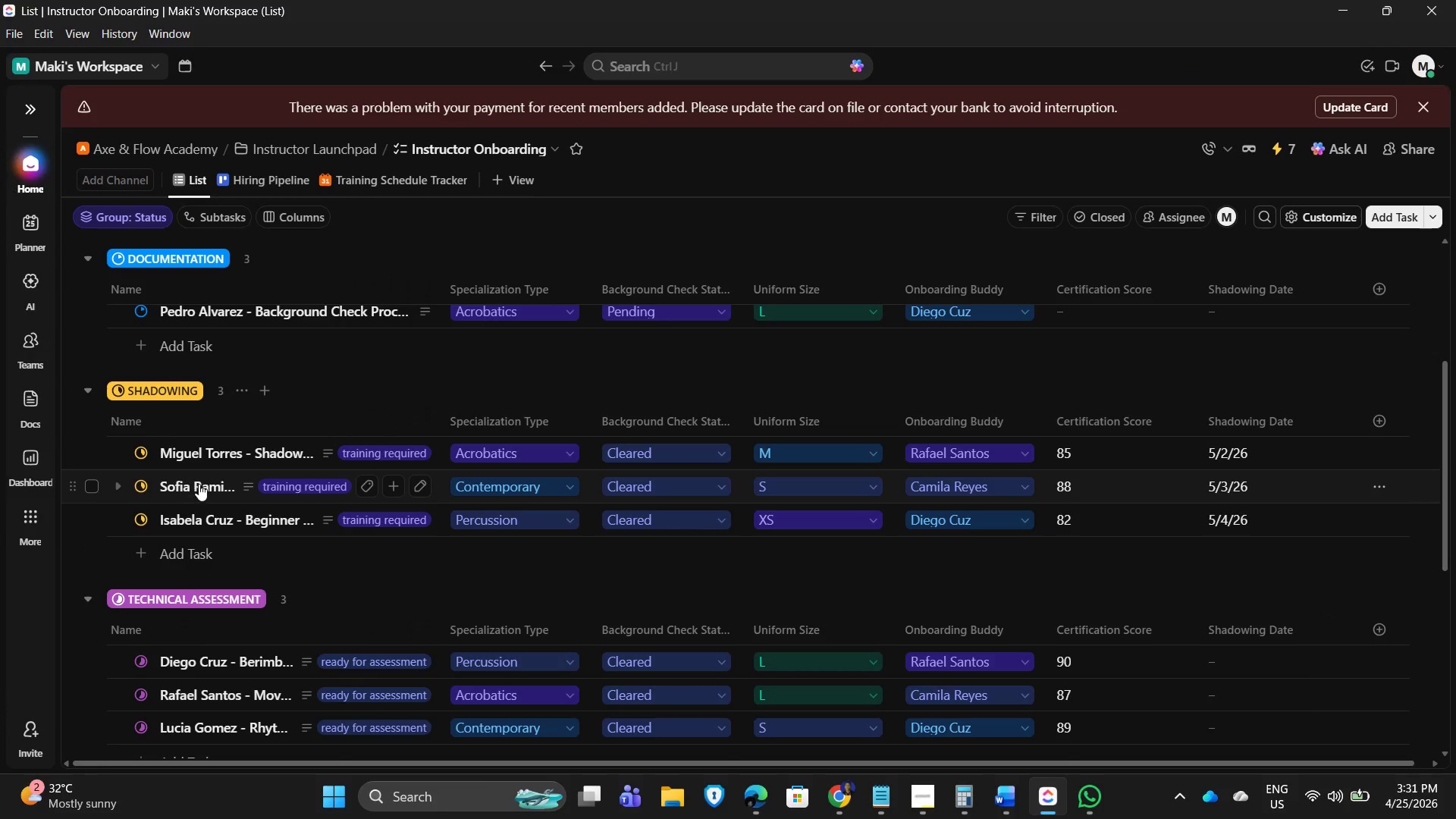 
double_click([200, 485])
 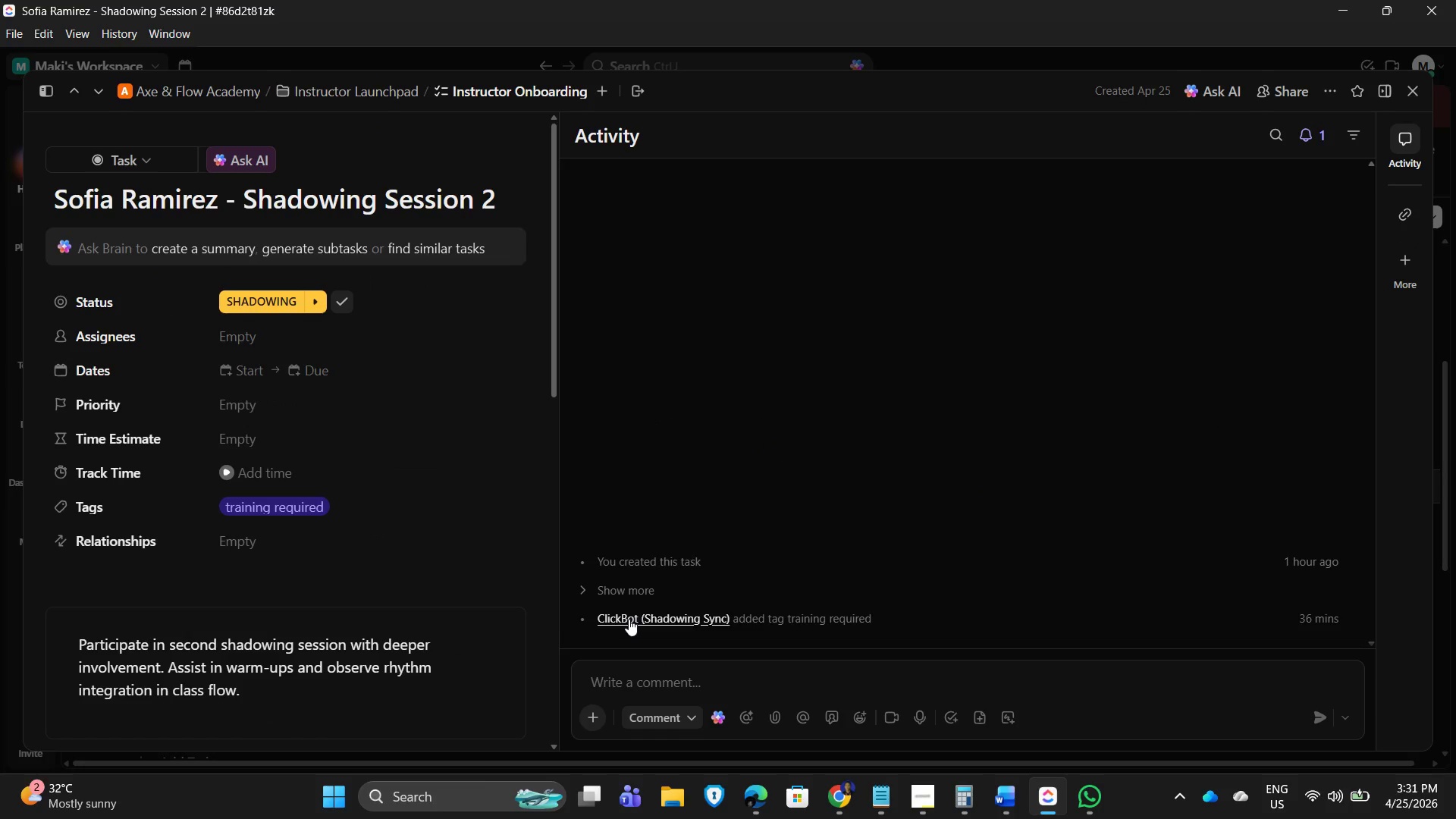 
left_click([571, 588])
 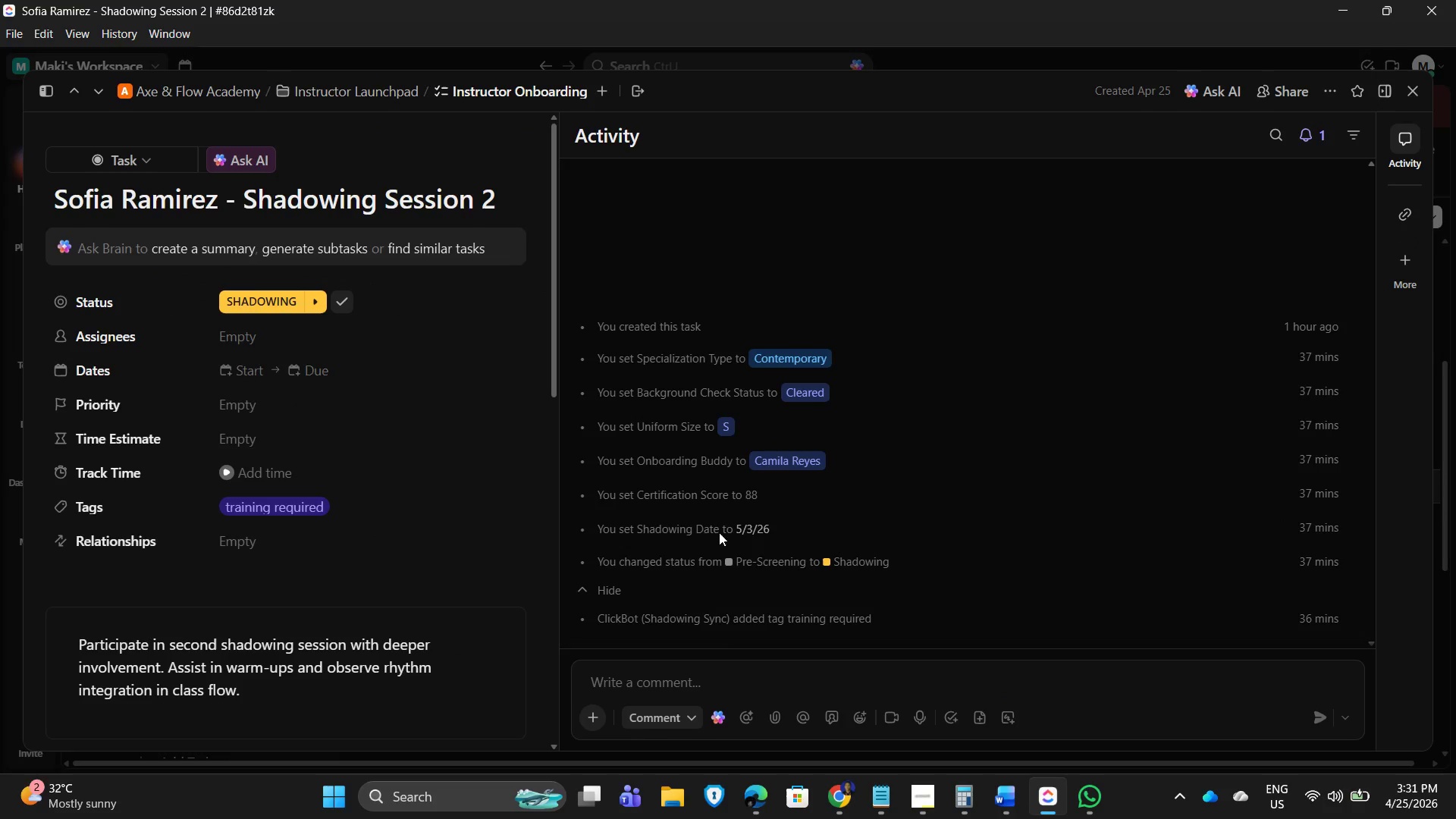 
wait(8.19)
 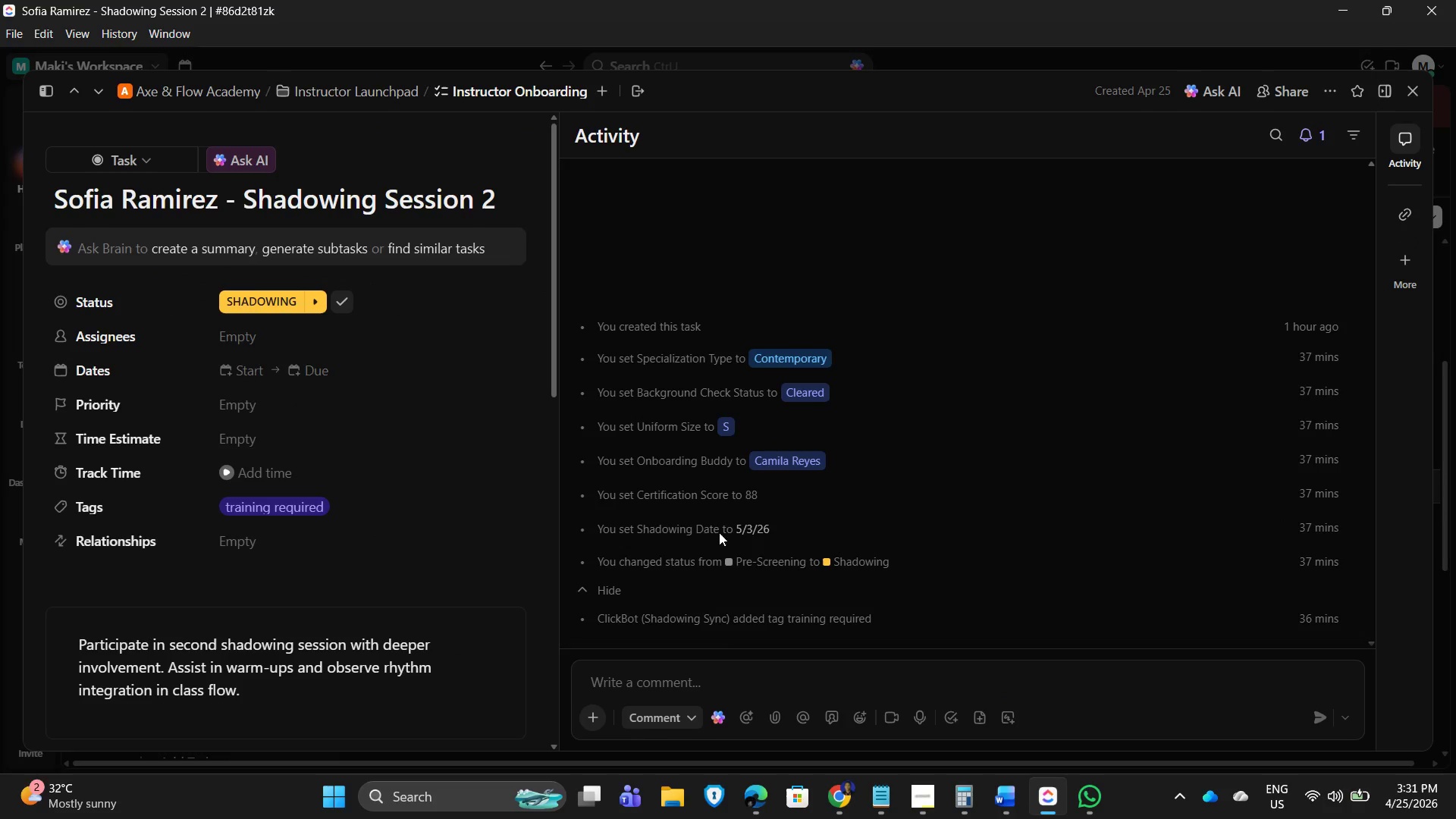 
key(PrintScreen)
 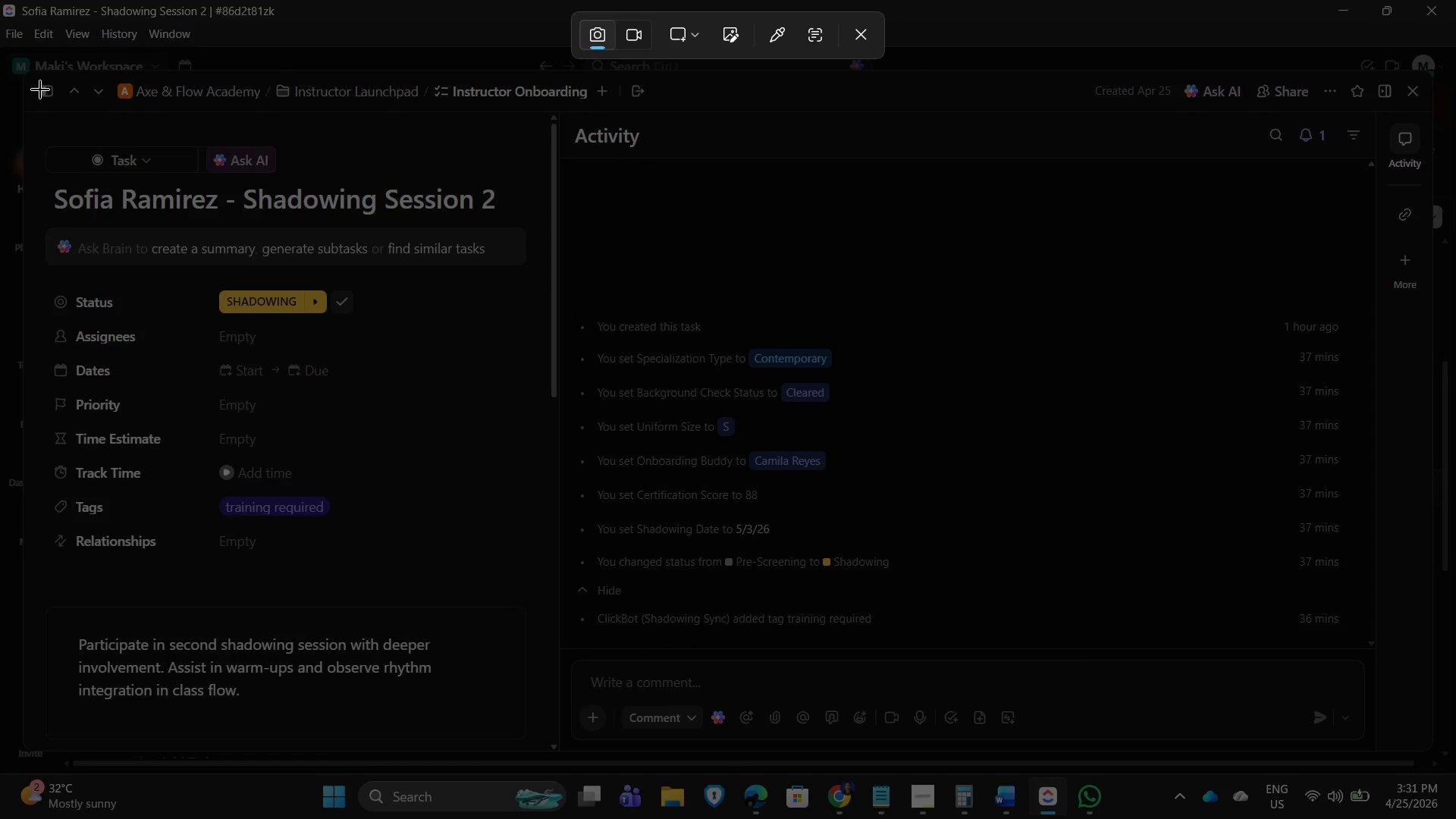 
left_click_drag(start_coordinate=[36, 80], to_coordinate=[1362, 750])
 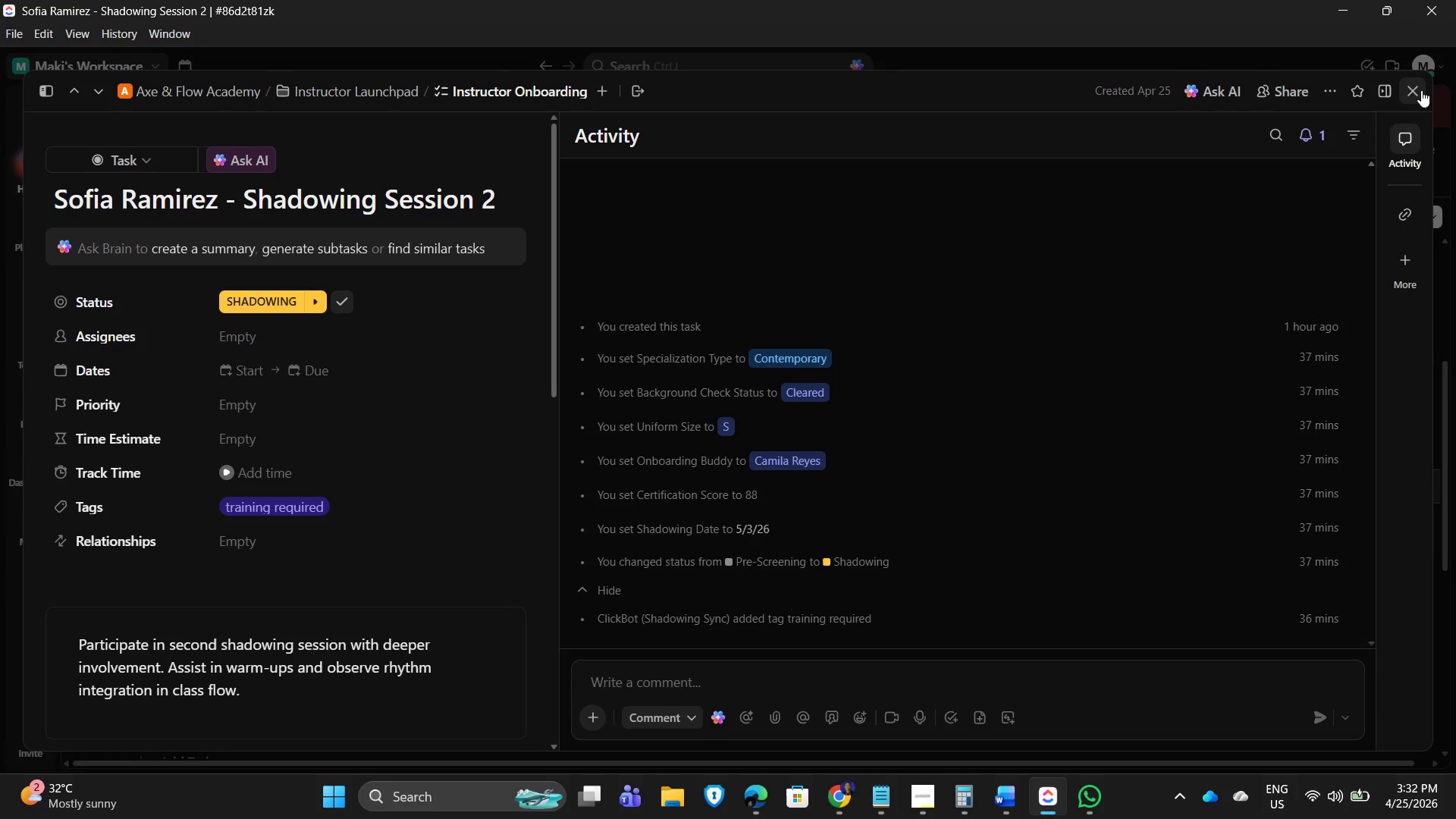 
left_click([1418, 91])
 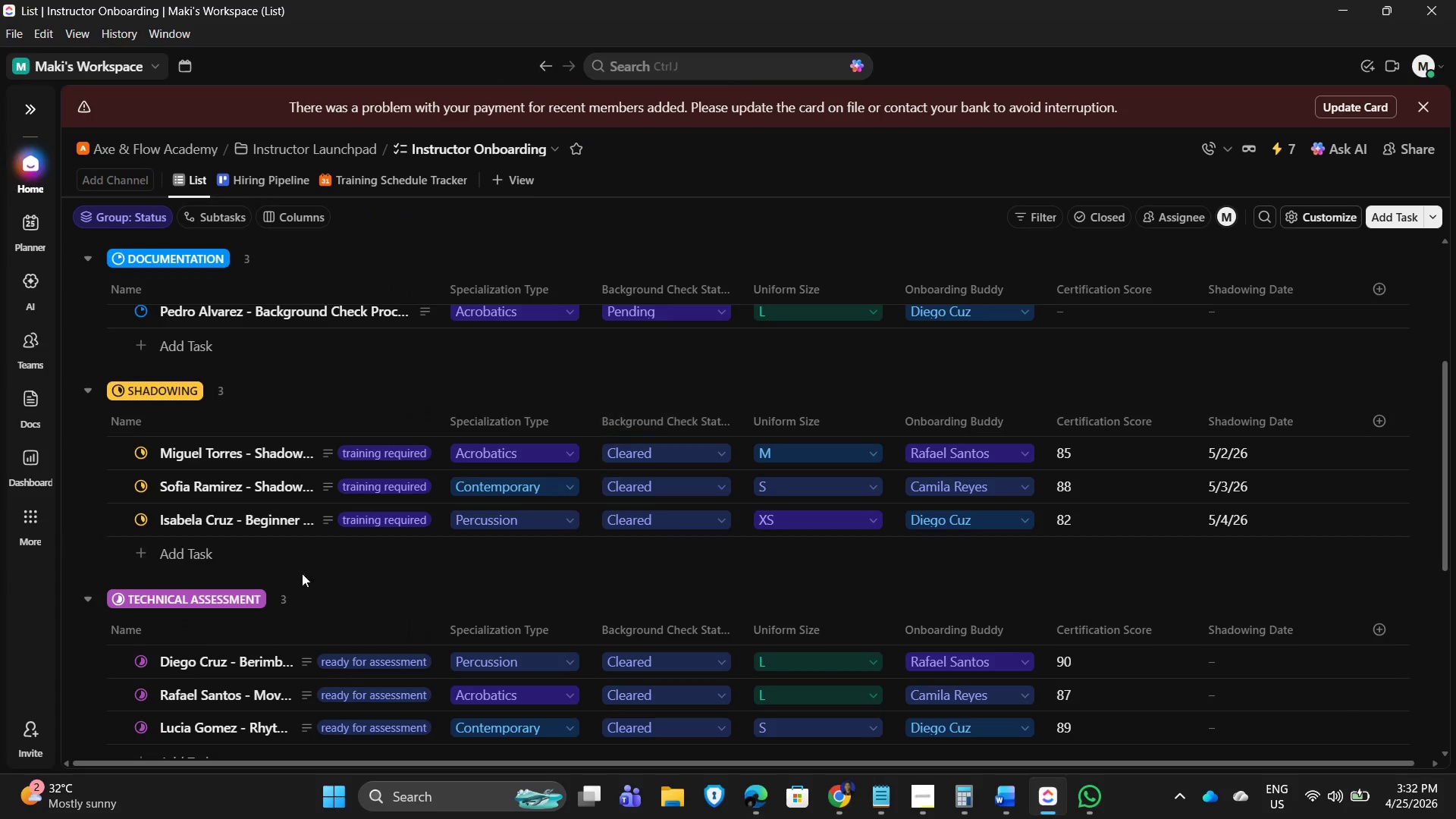 
scroll: coordinate [263, 576], scroll_direction: down, amount: 2.0
 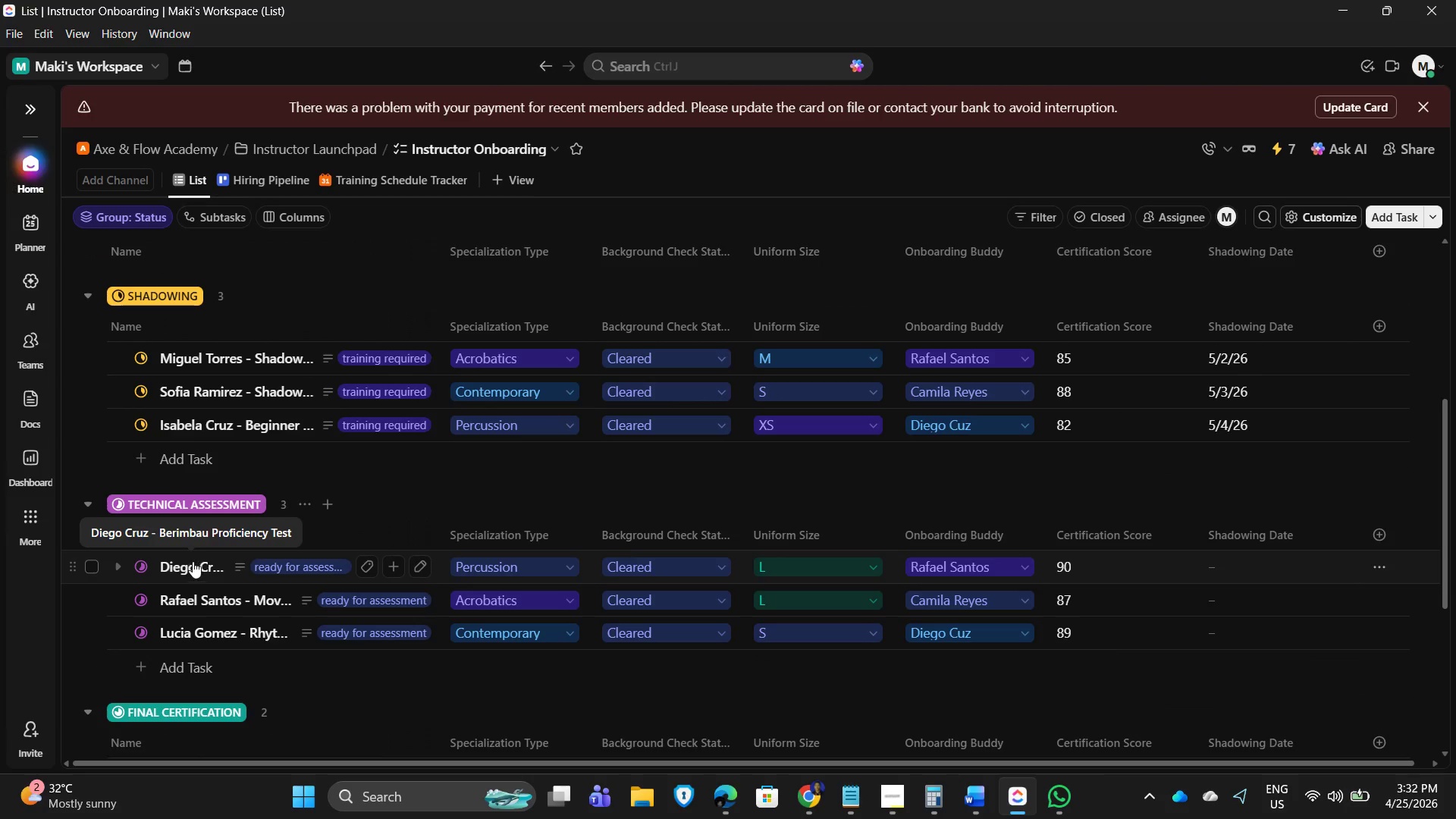 
left_click([193, 600])
 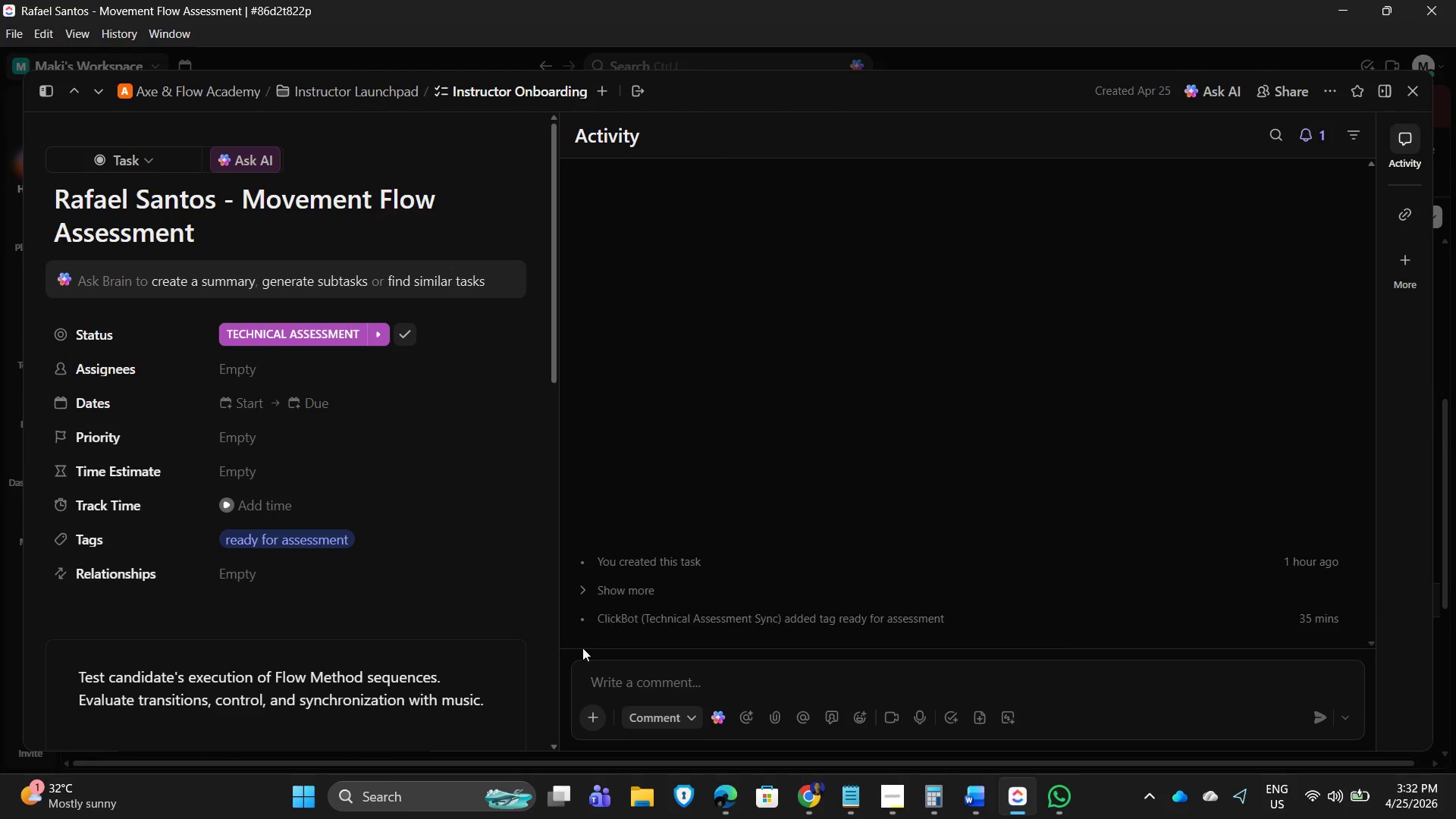 
left_click([587, 593])
 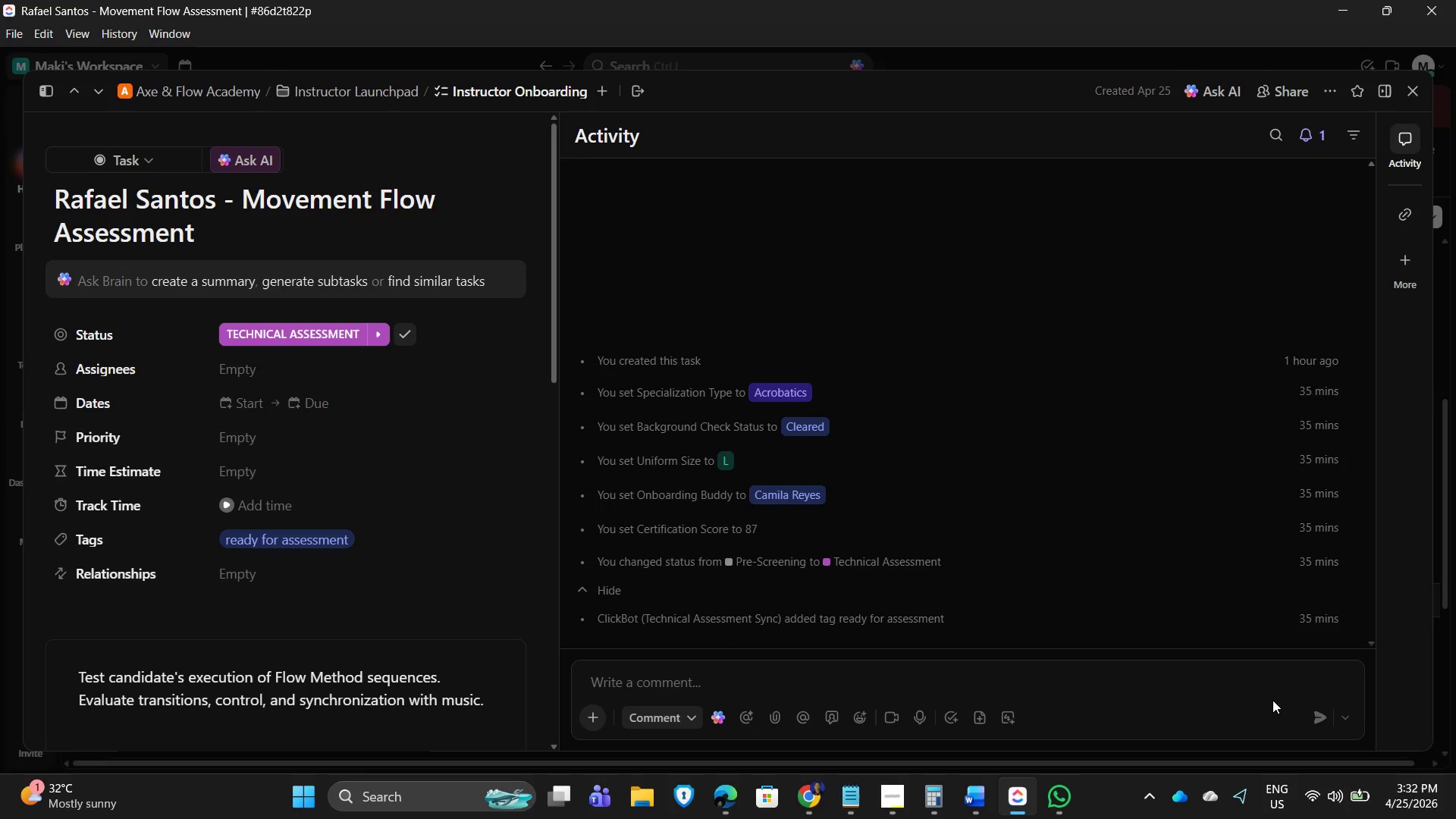 
key(Pause)
 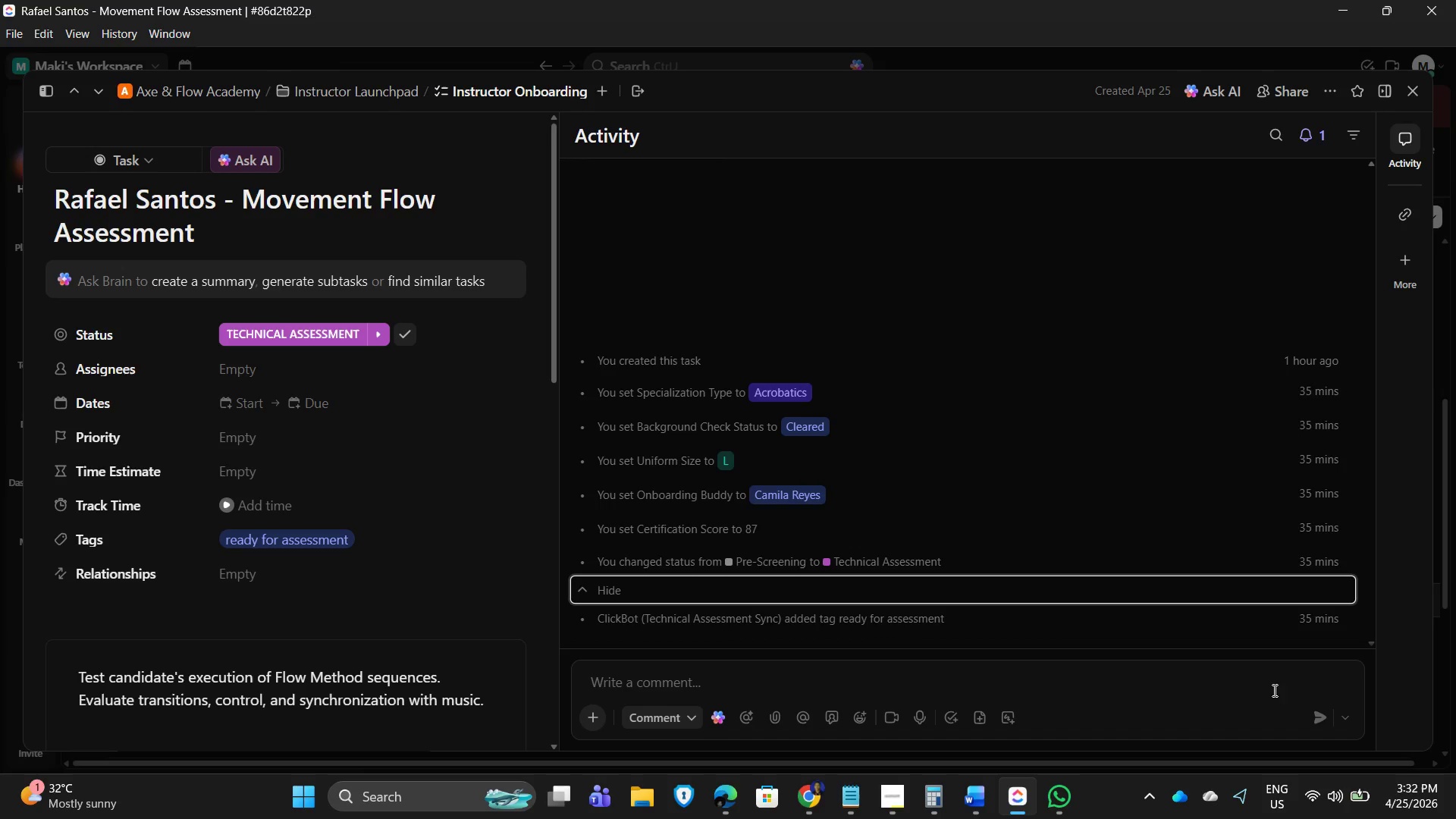 
left_click([1185, 701])
 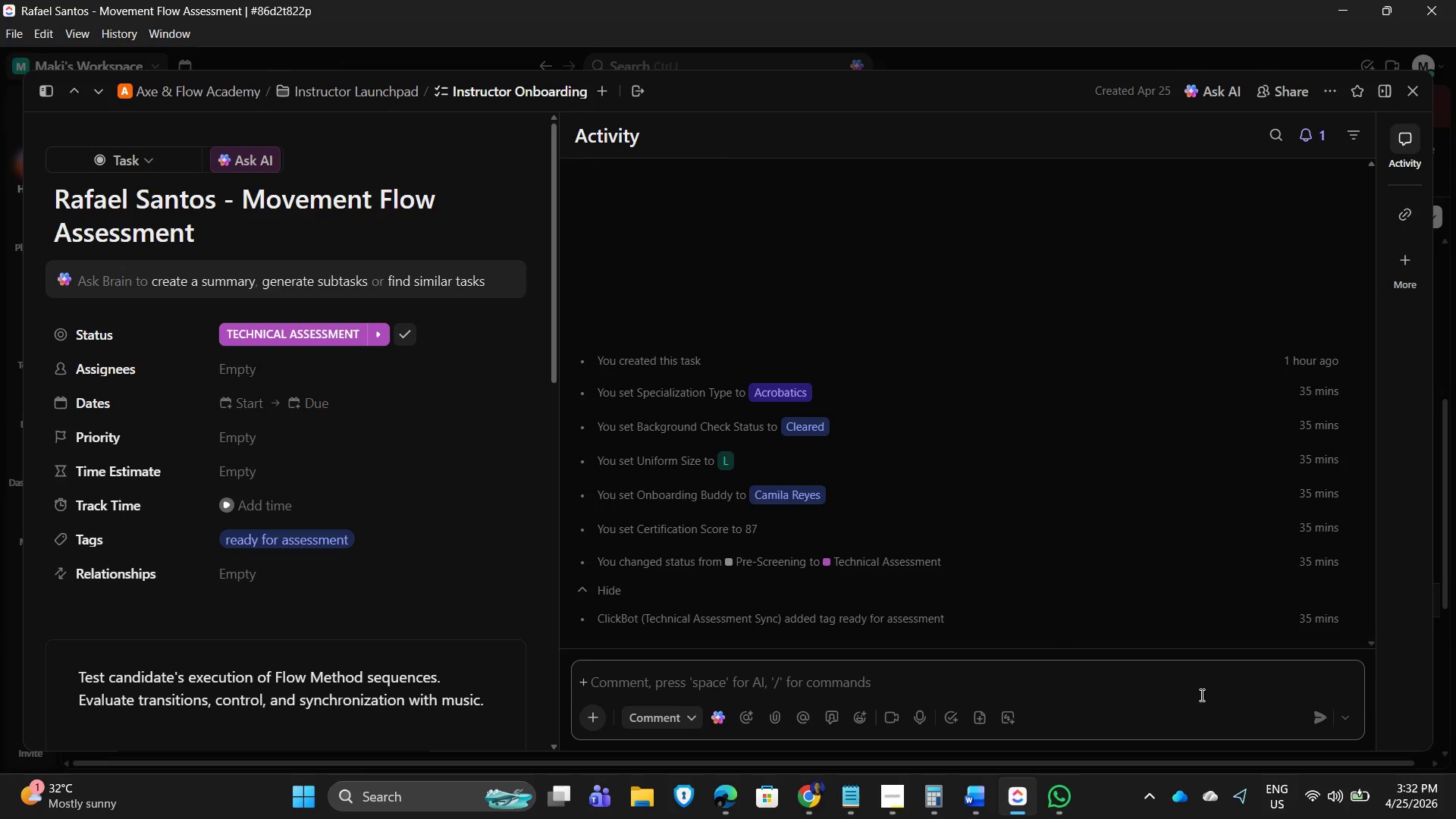 
key(PrintScreen)
 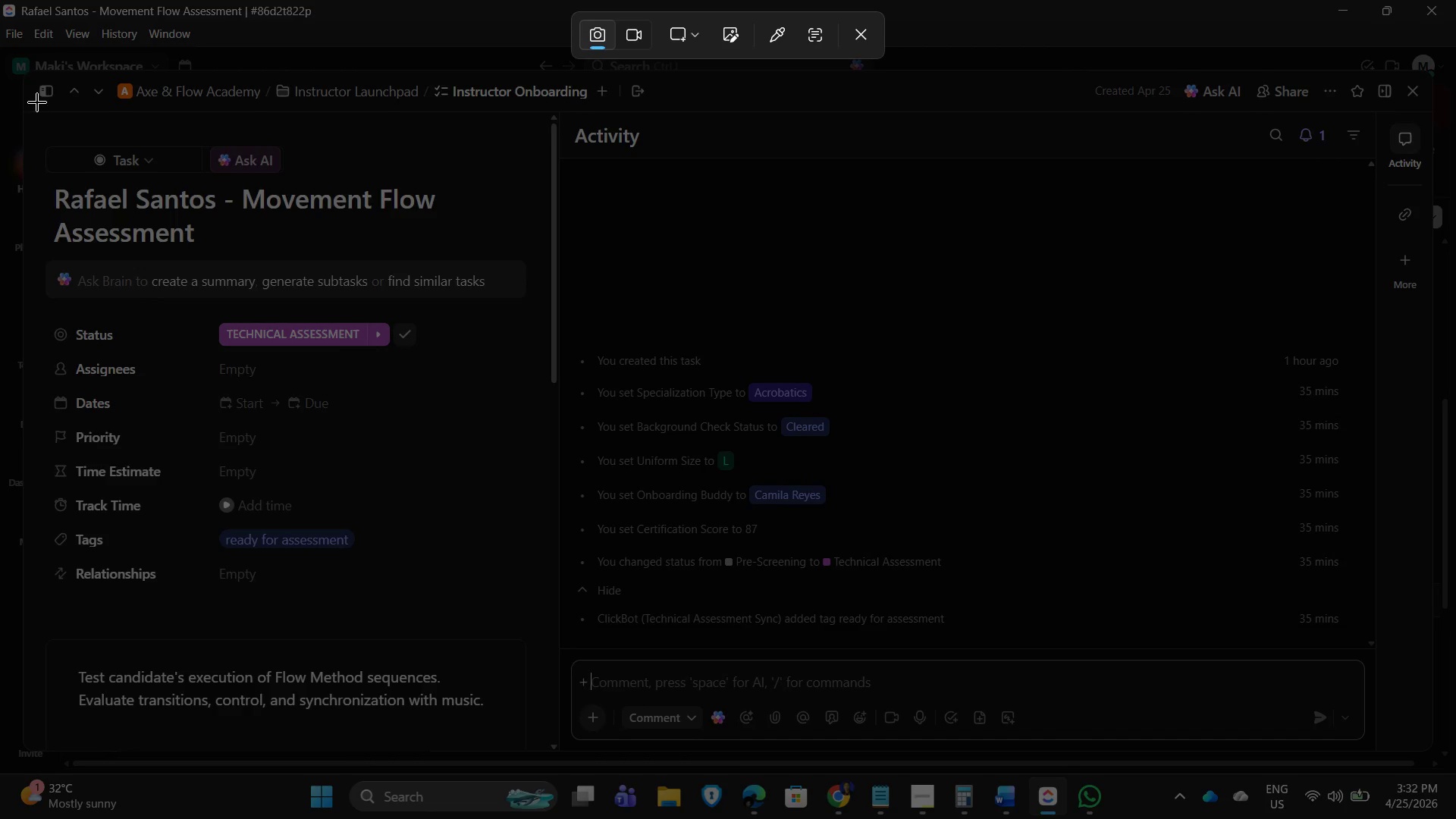 
left_click_drag(start_coordinate=[30, 77], to_coordinate=[1431, 749])
 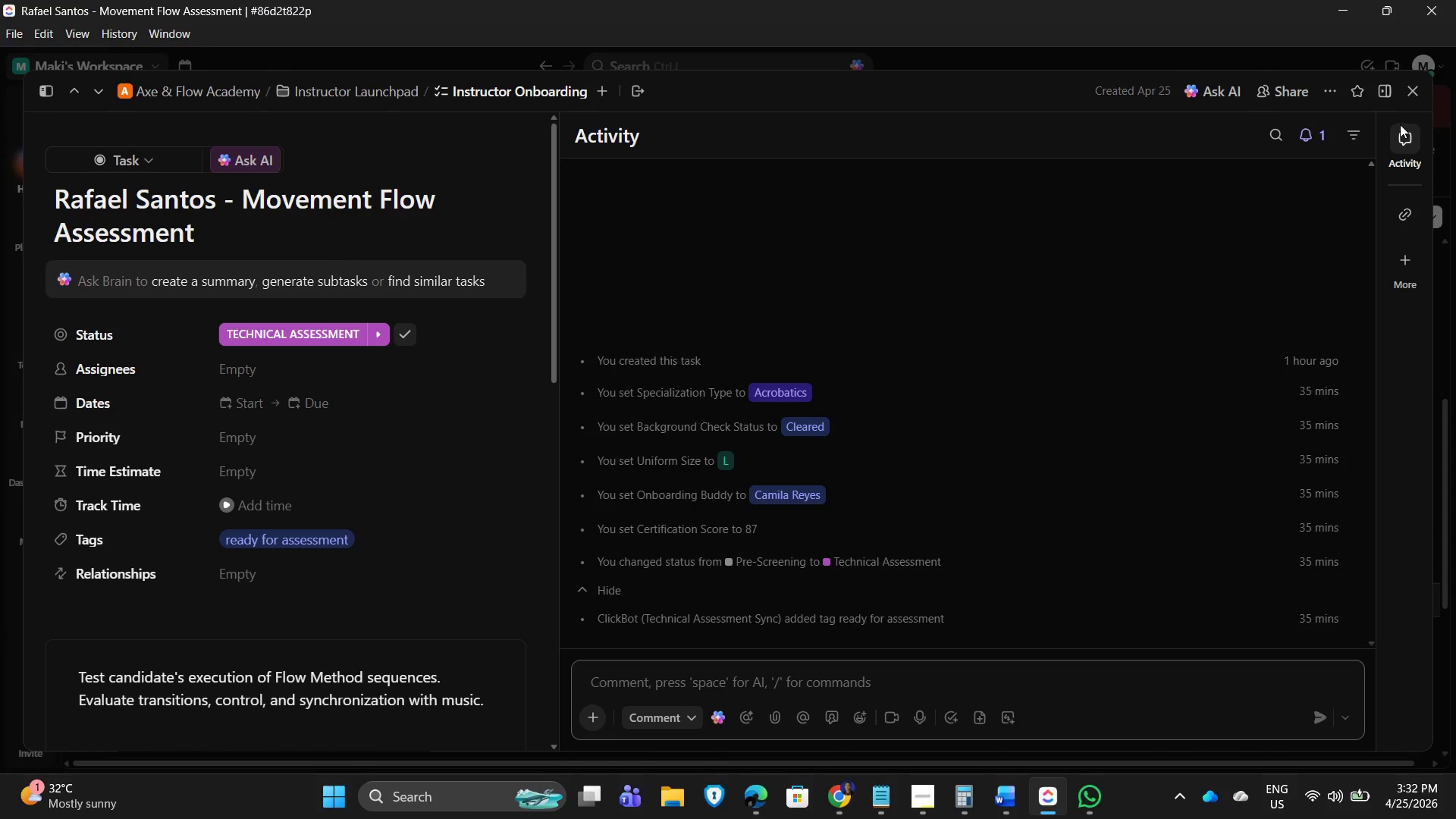 
left_click([1406, 94])
 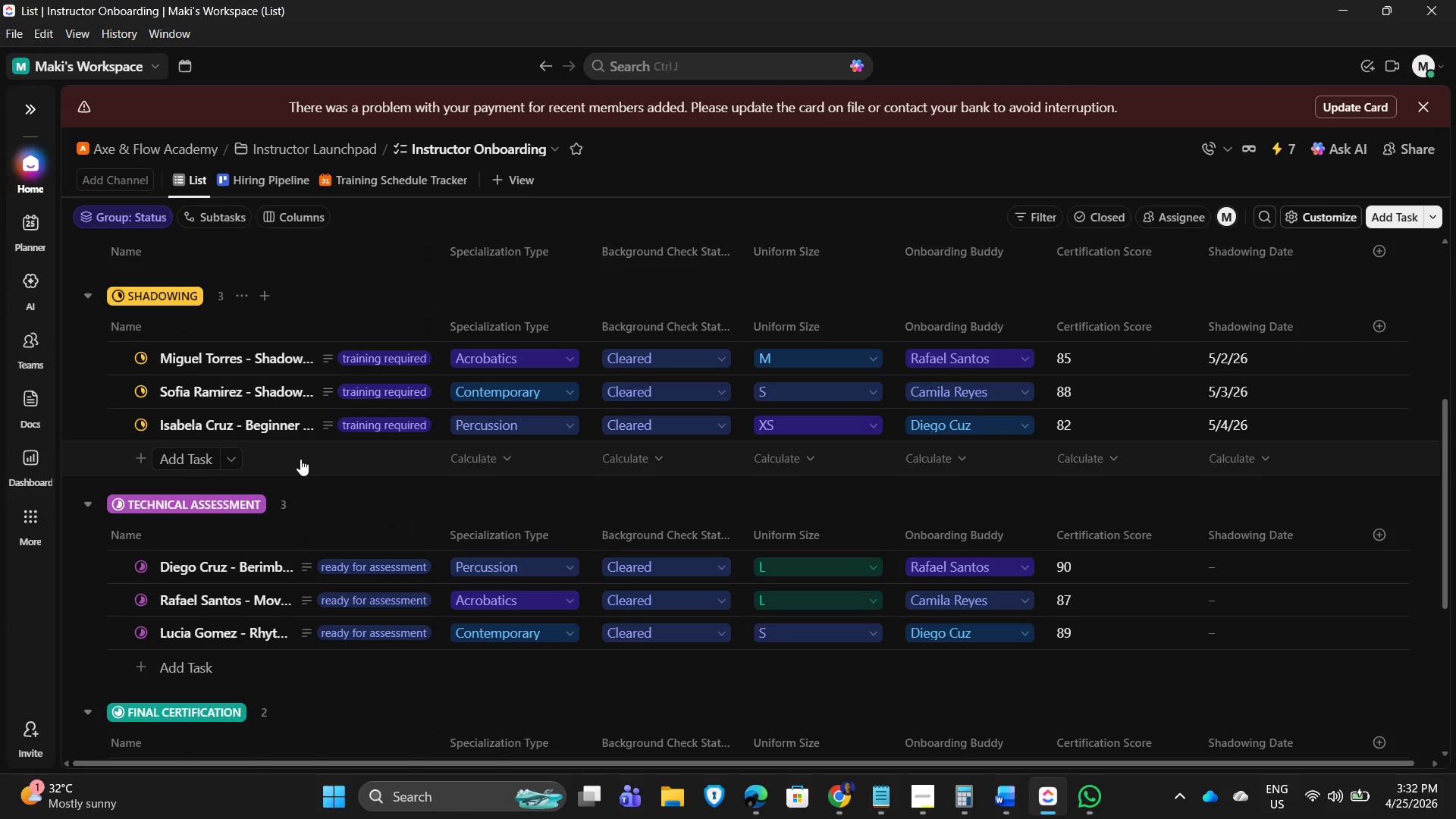 
scroll: coordinate [256, 541], scroll_direction: down, amount: 4.0
 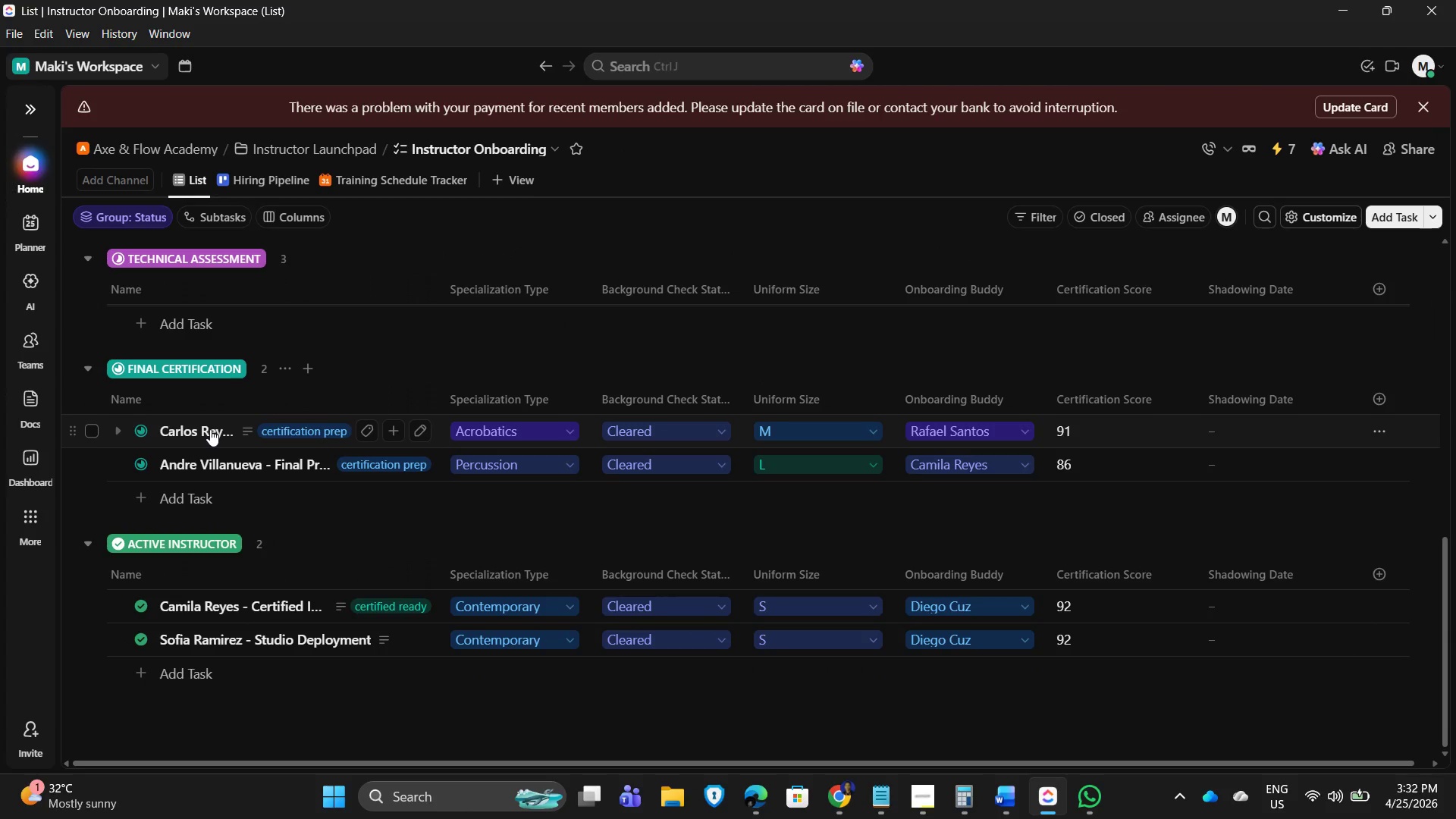 
left_click([210, 429])
 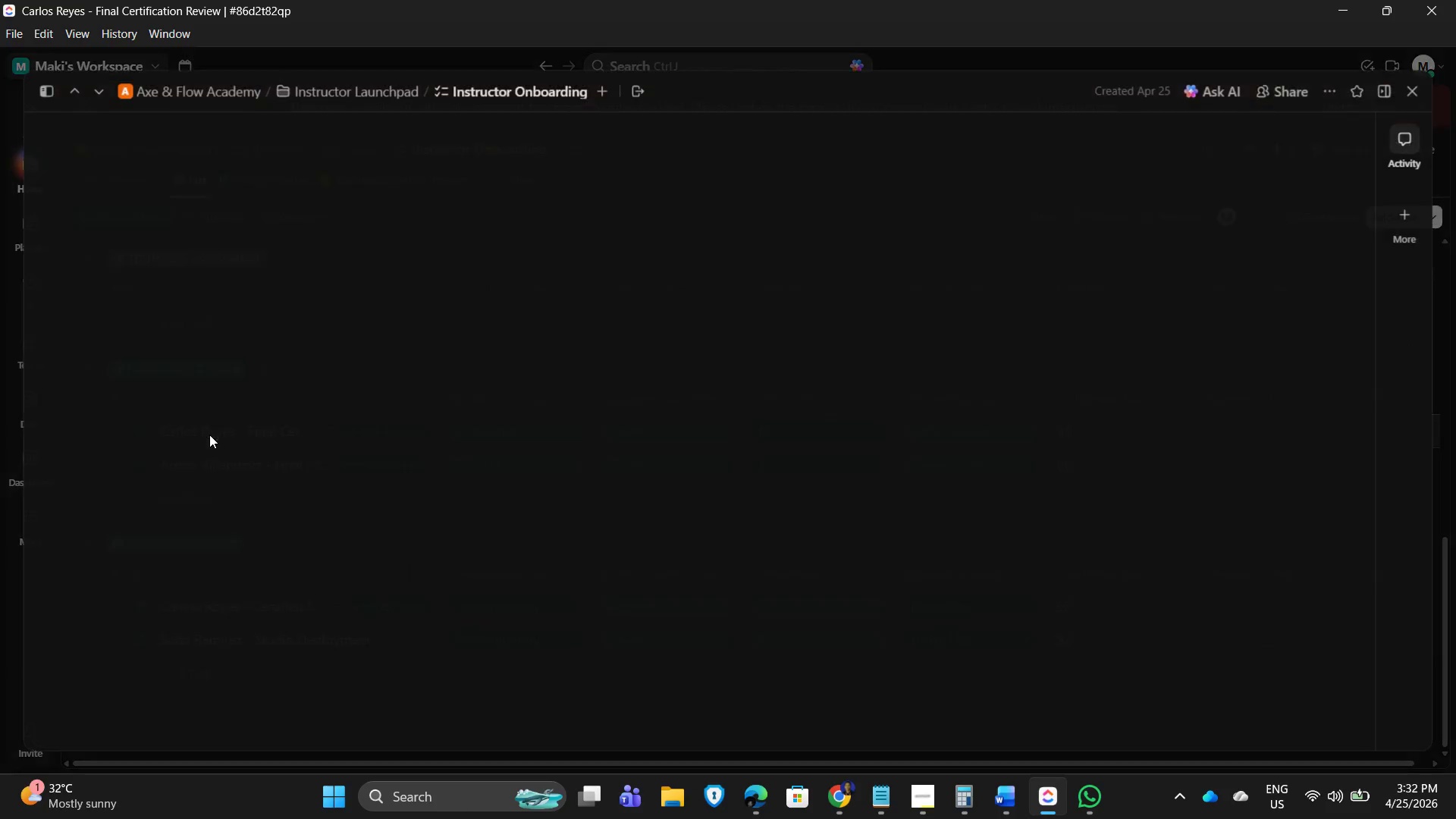 
mouse_move([252, 459])
 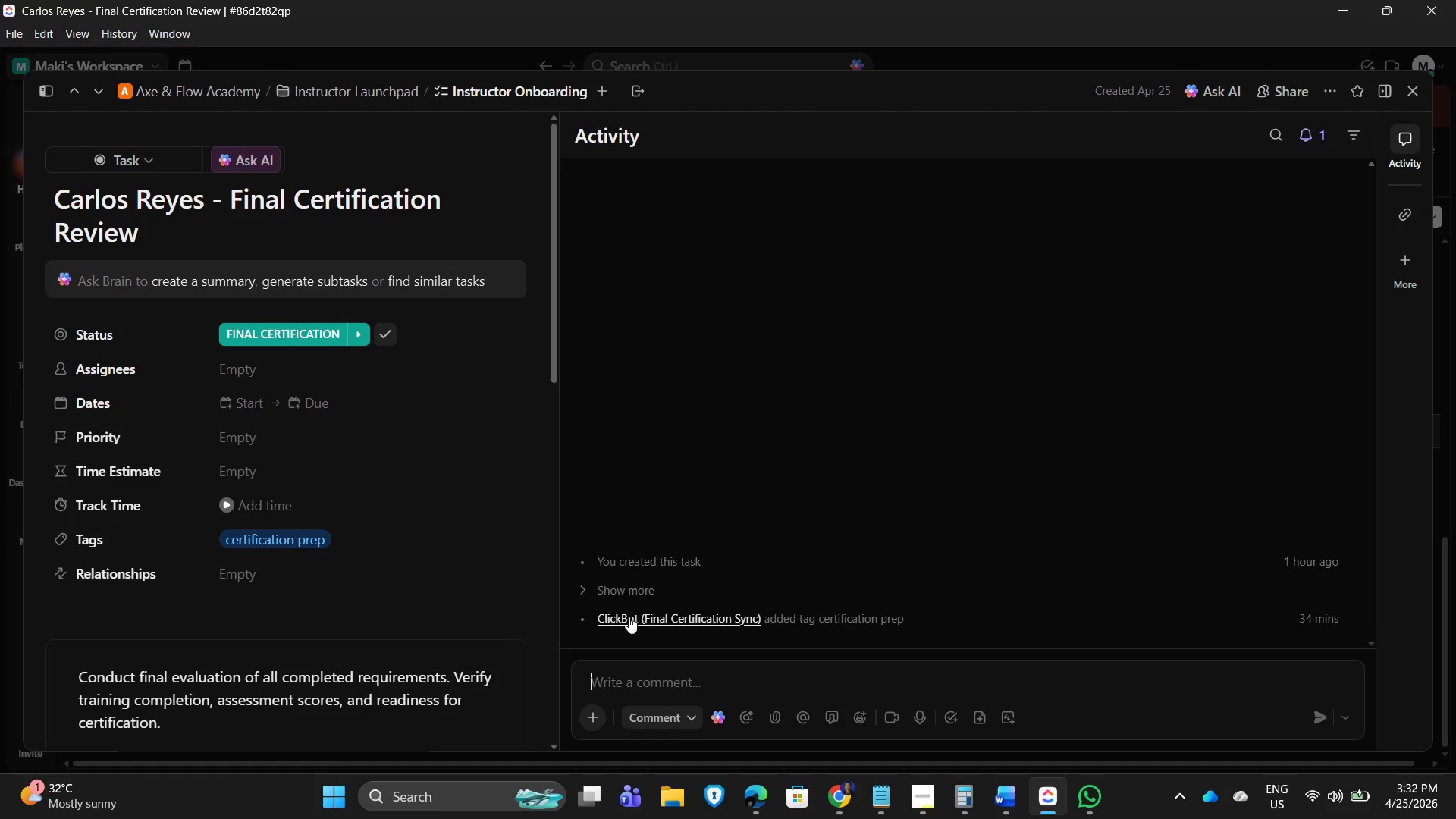 
left_click([601, 591])
 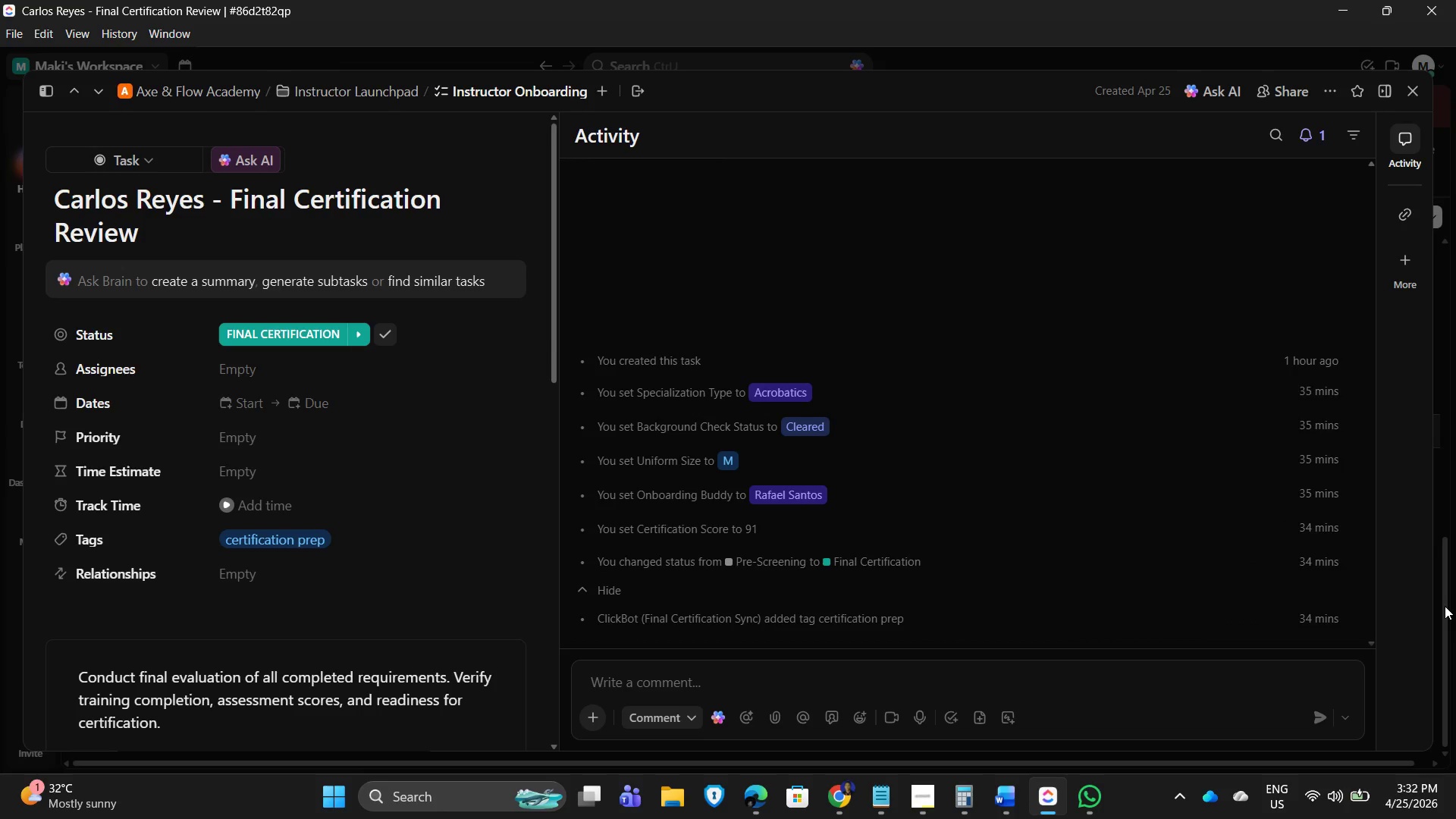 
key(PrintScreen)
 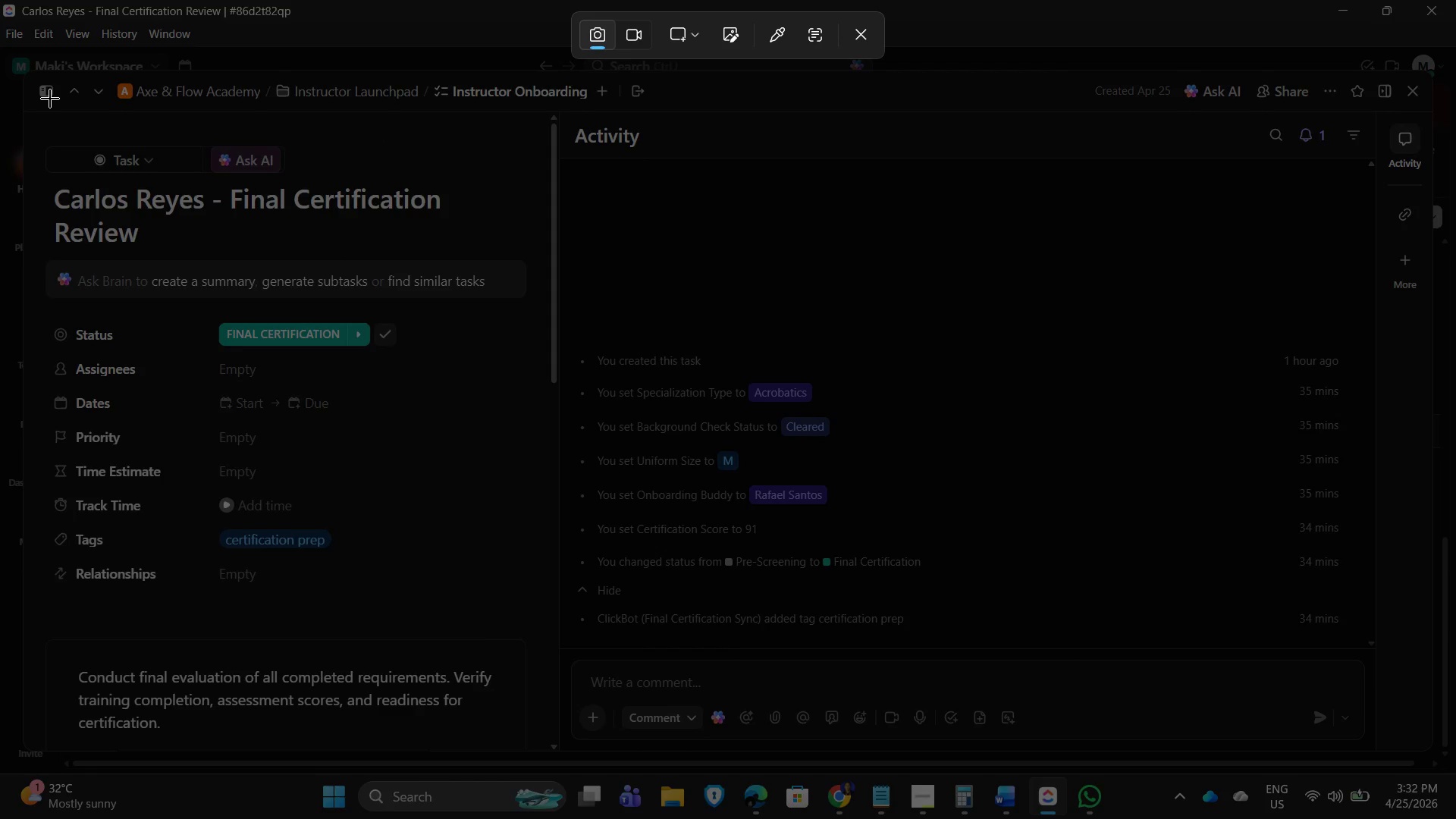 
left_click_drag(start_coordinate=[51, 110], to_coordinate=[1434, 748])
 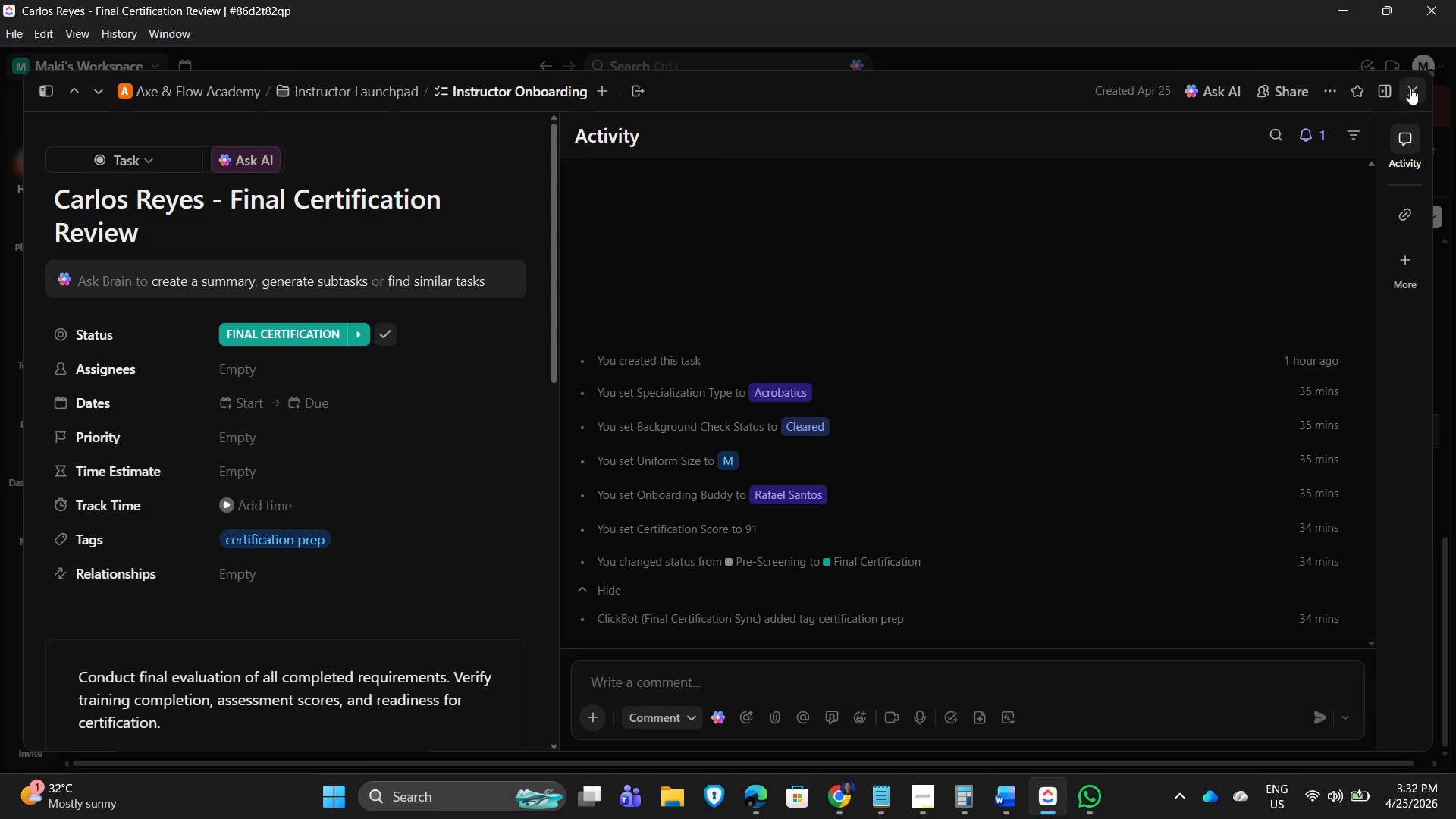 
left_click([1410, 88])
 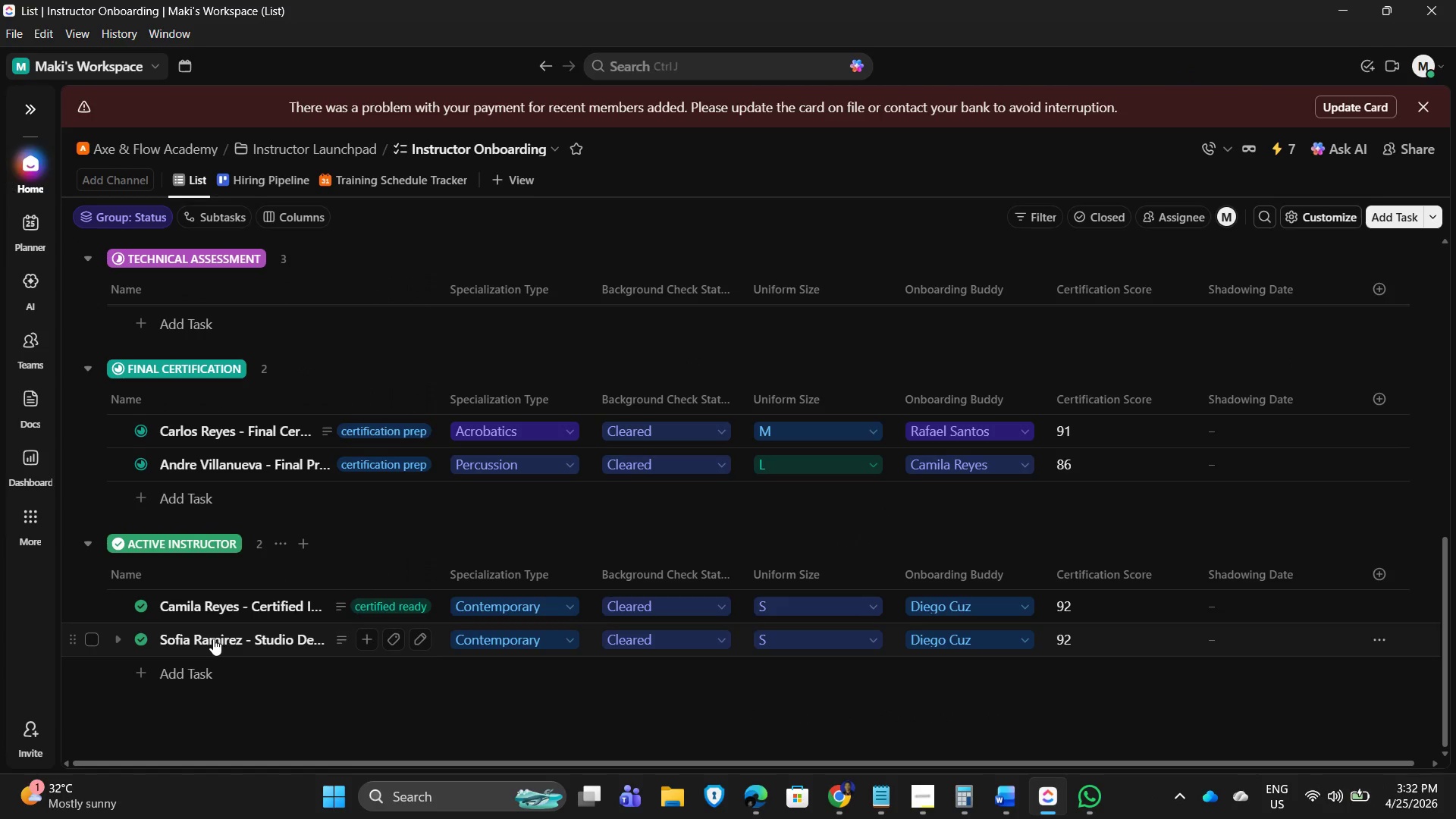 
left_click([217, 603])
 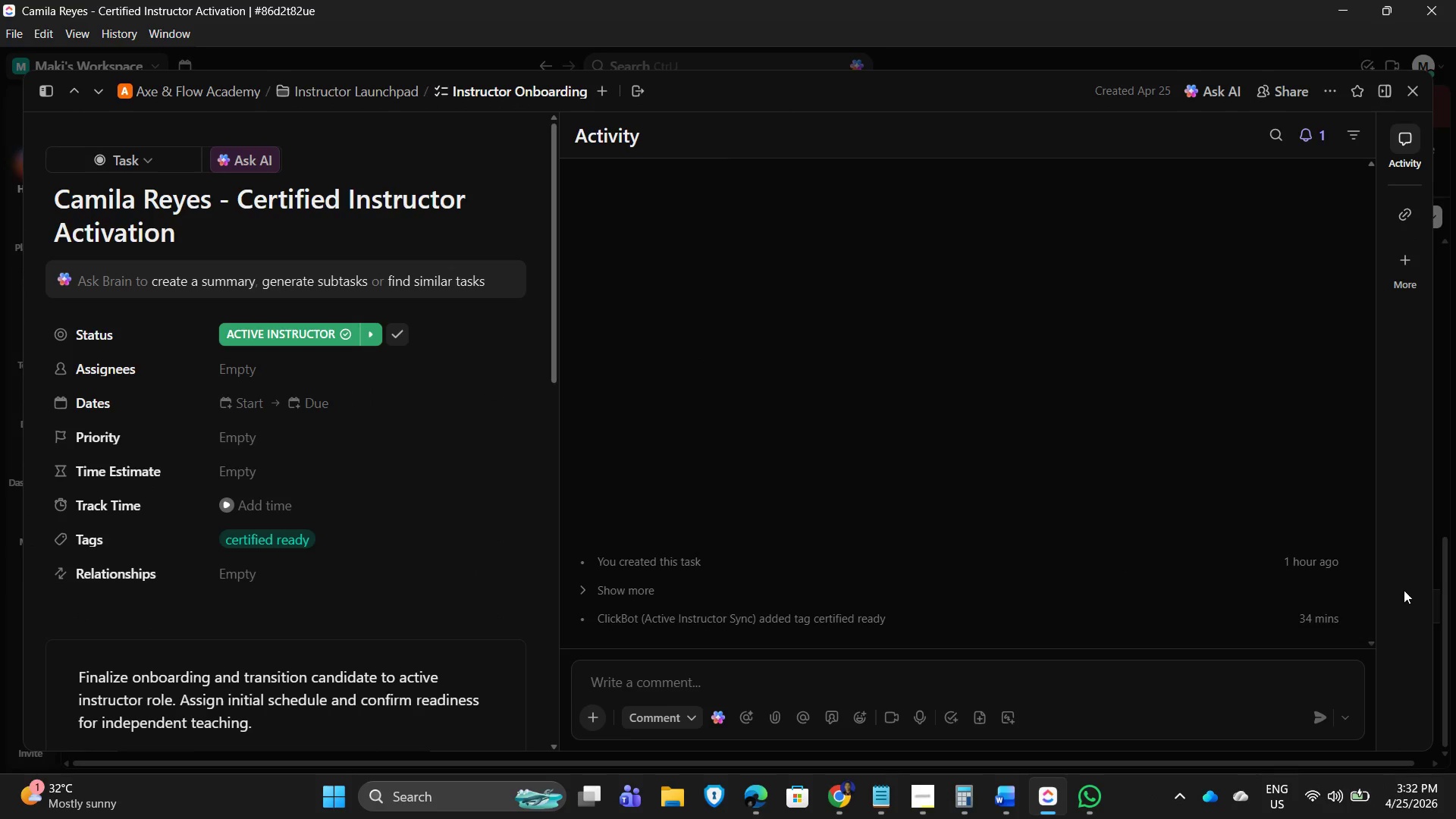 
wait(6.5)
 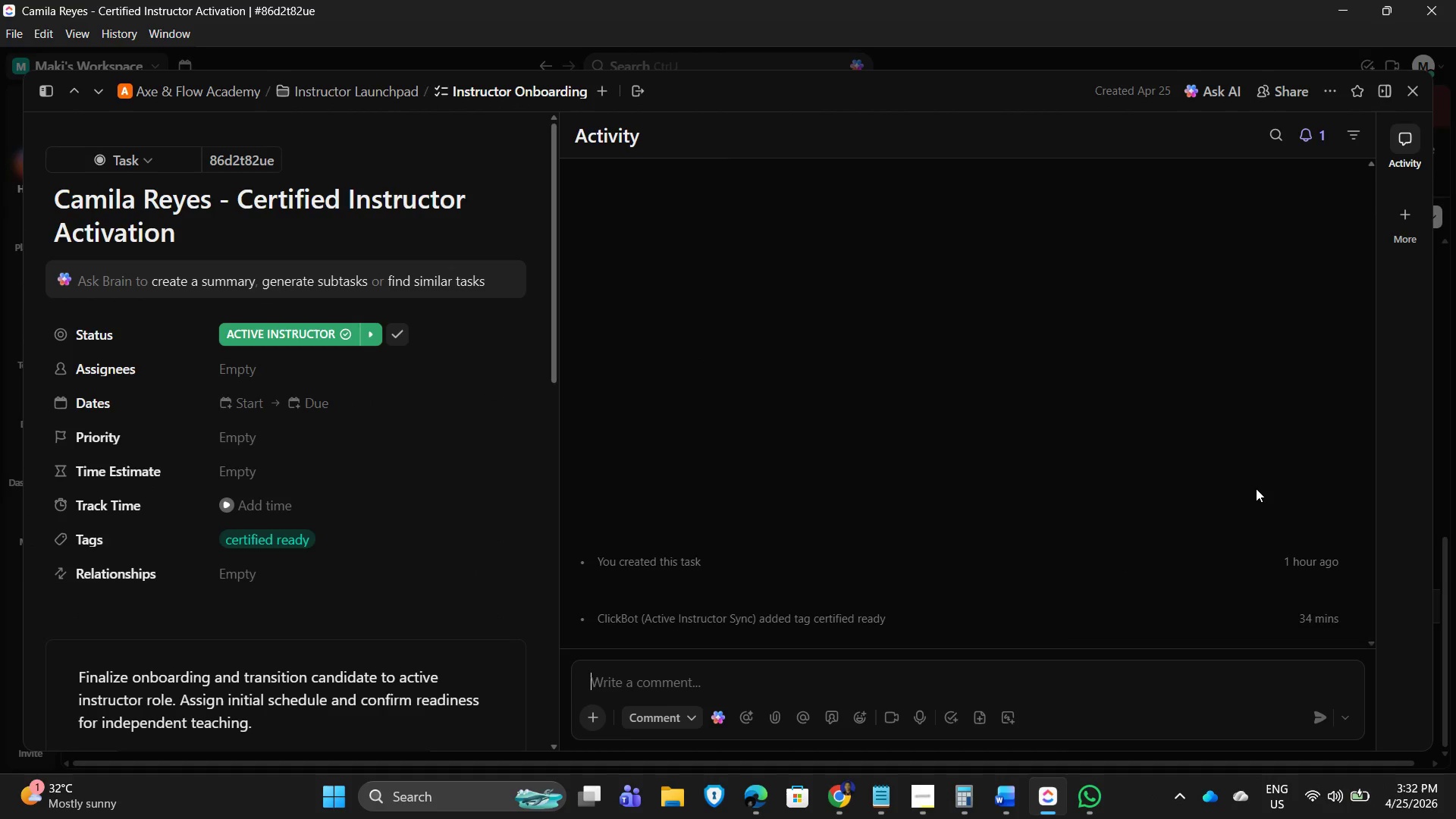 
left_click([626, 589])
 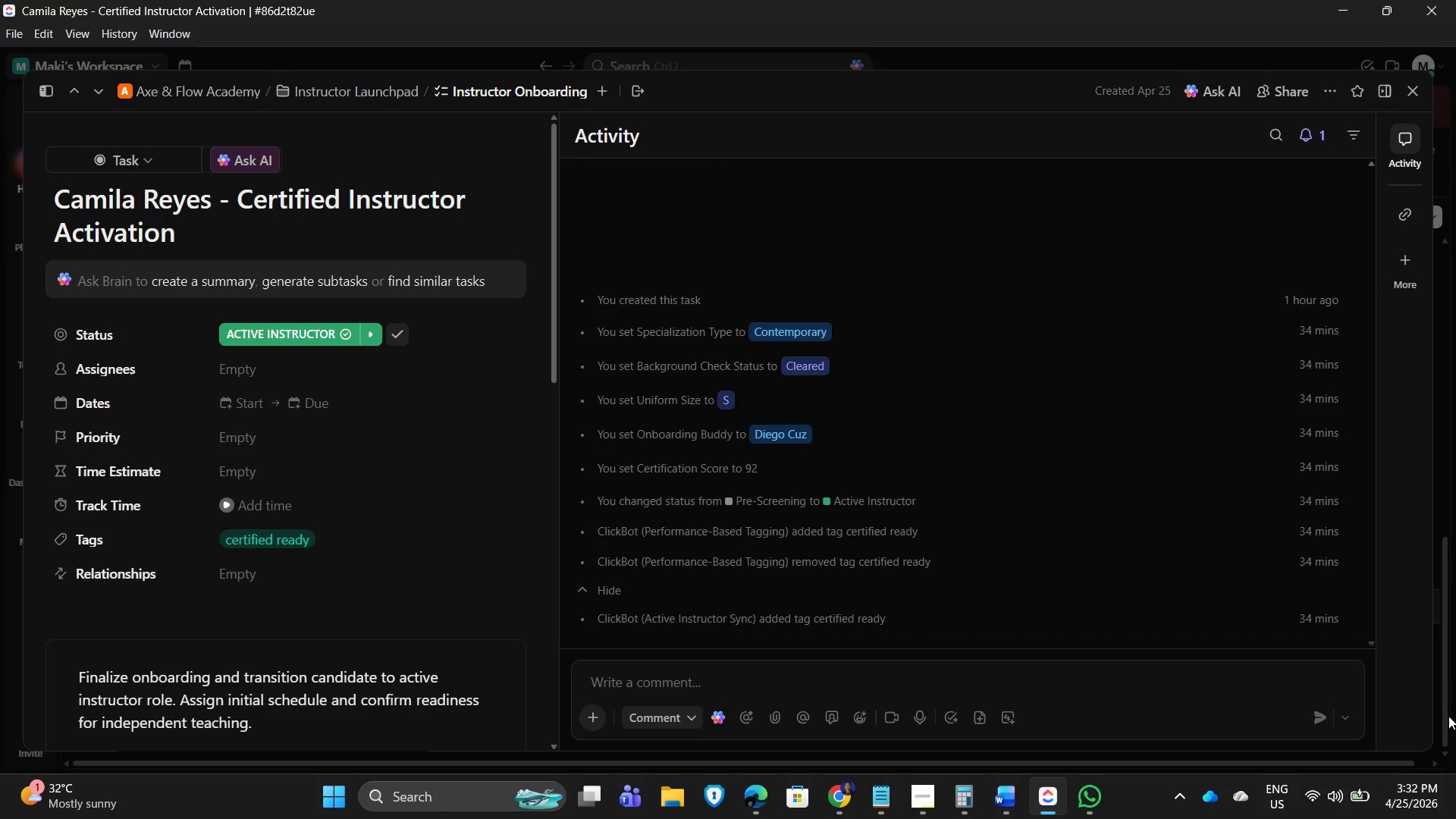 
key(PrintScreen)
 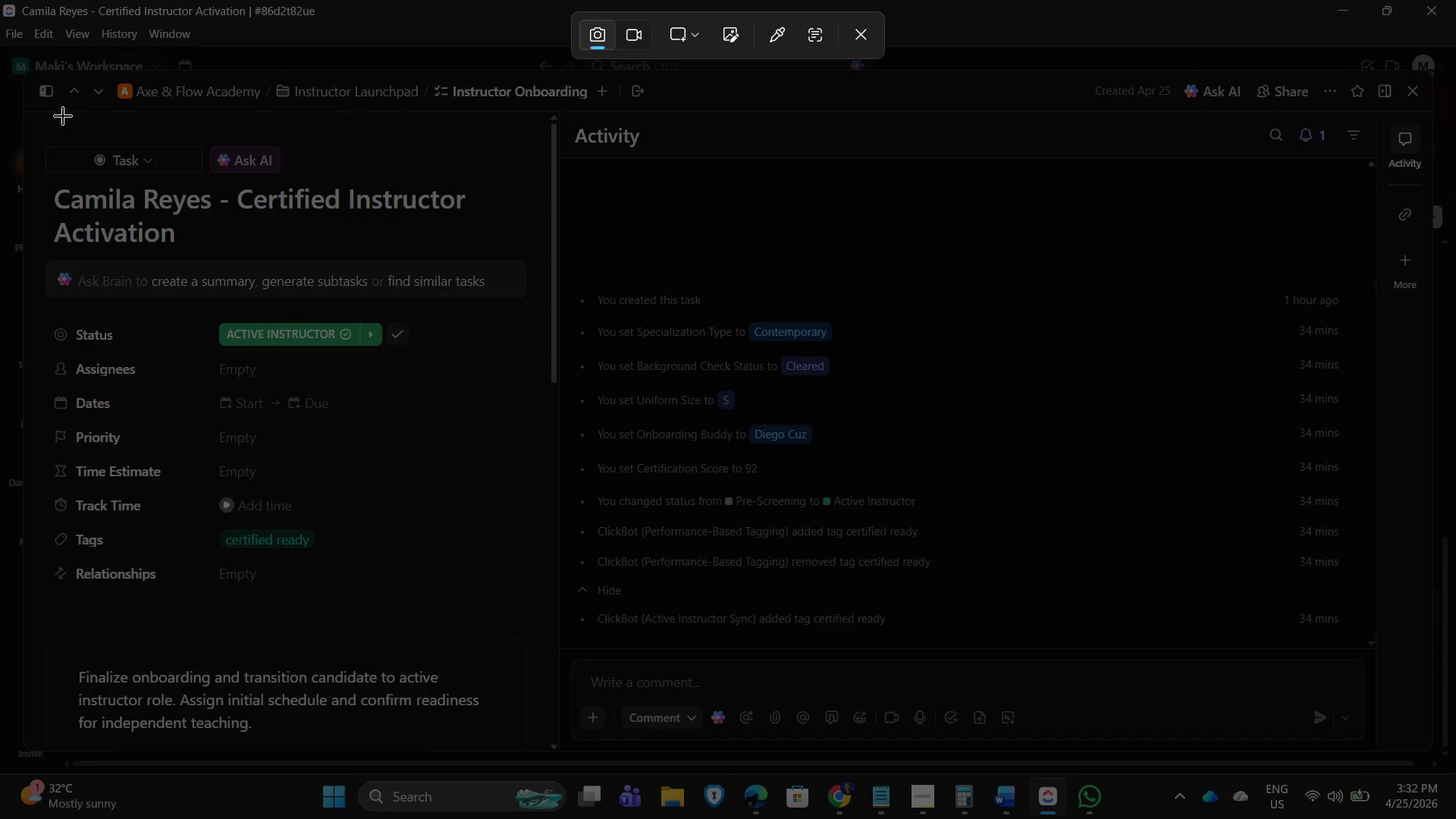 
left_click_drag(start_coordinate=[35, 76], to_coordinate=[1423, 749])
 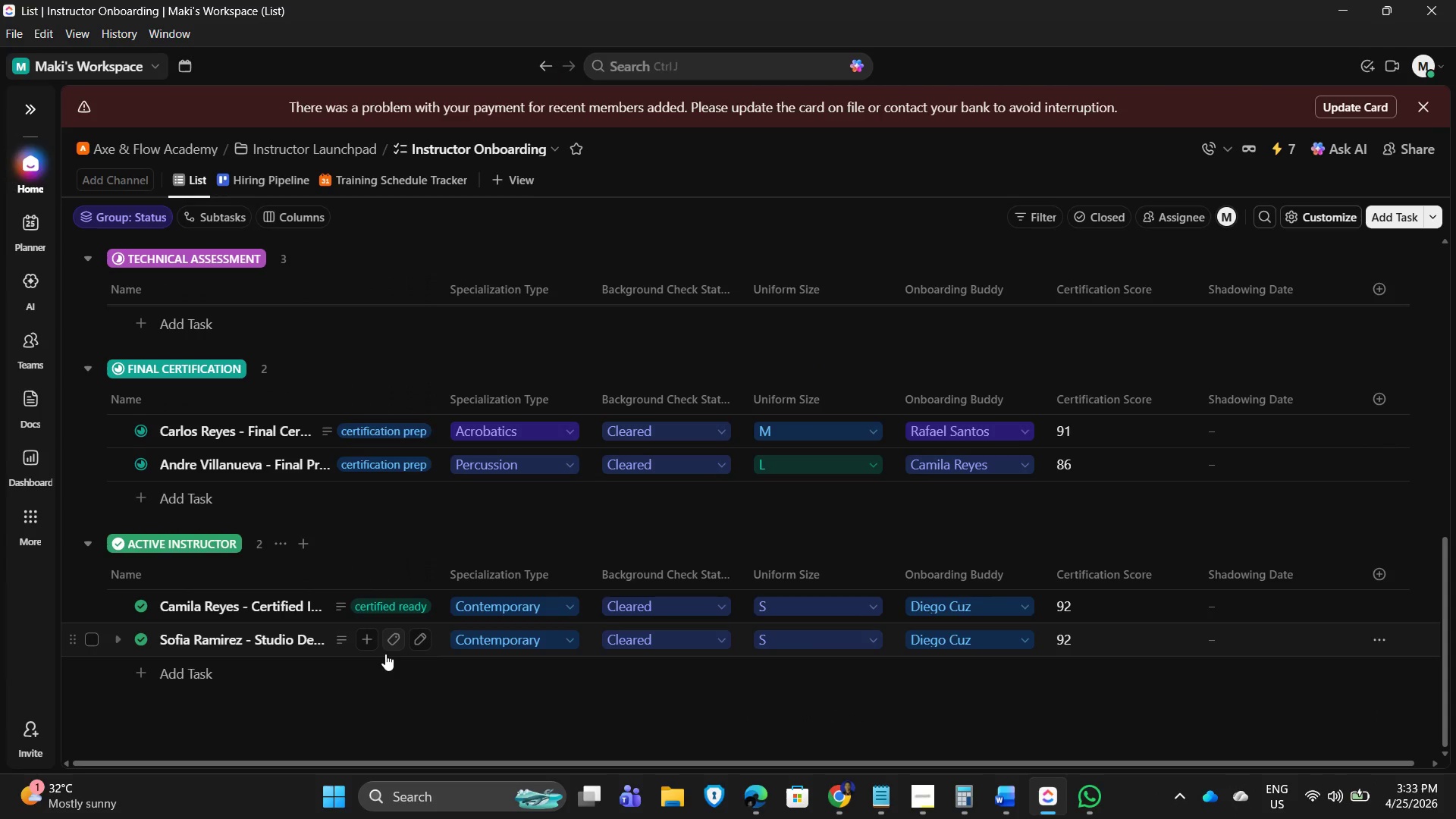 
scroll: coordinate [250, 644], scroll_direction: down, amount: 2.0
 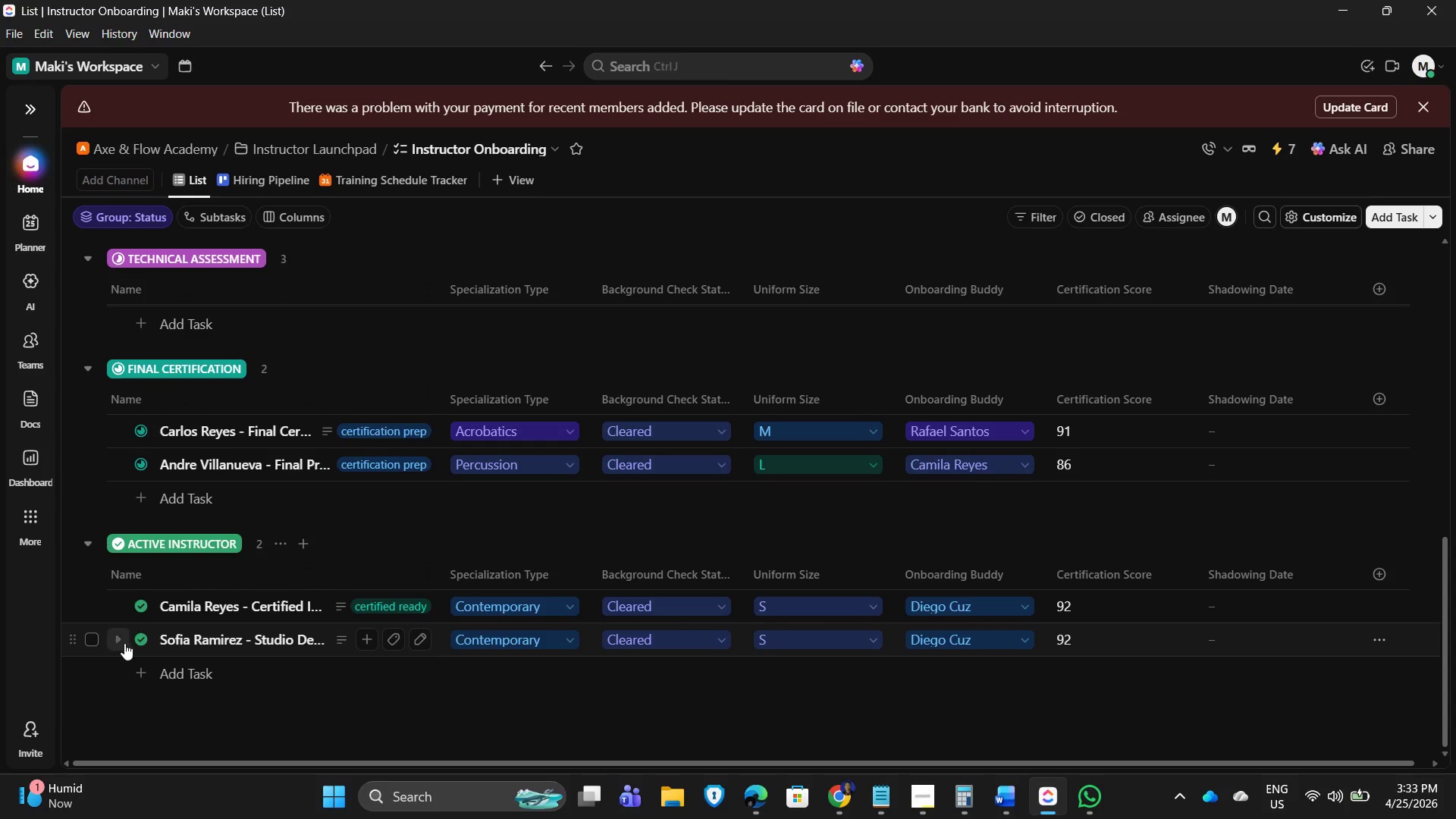 
left_click([136, 640])
 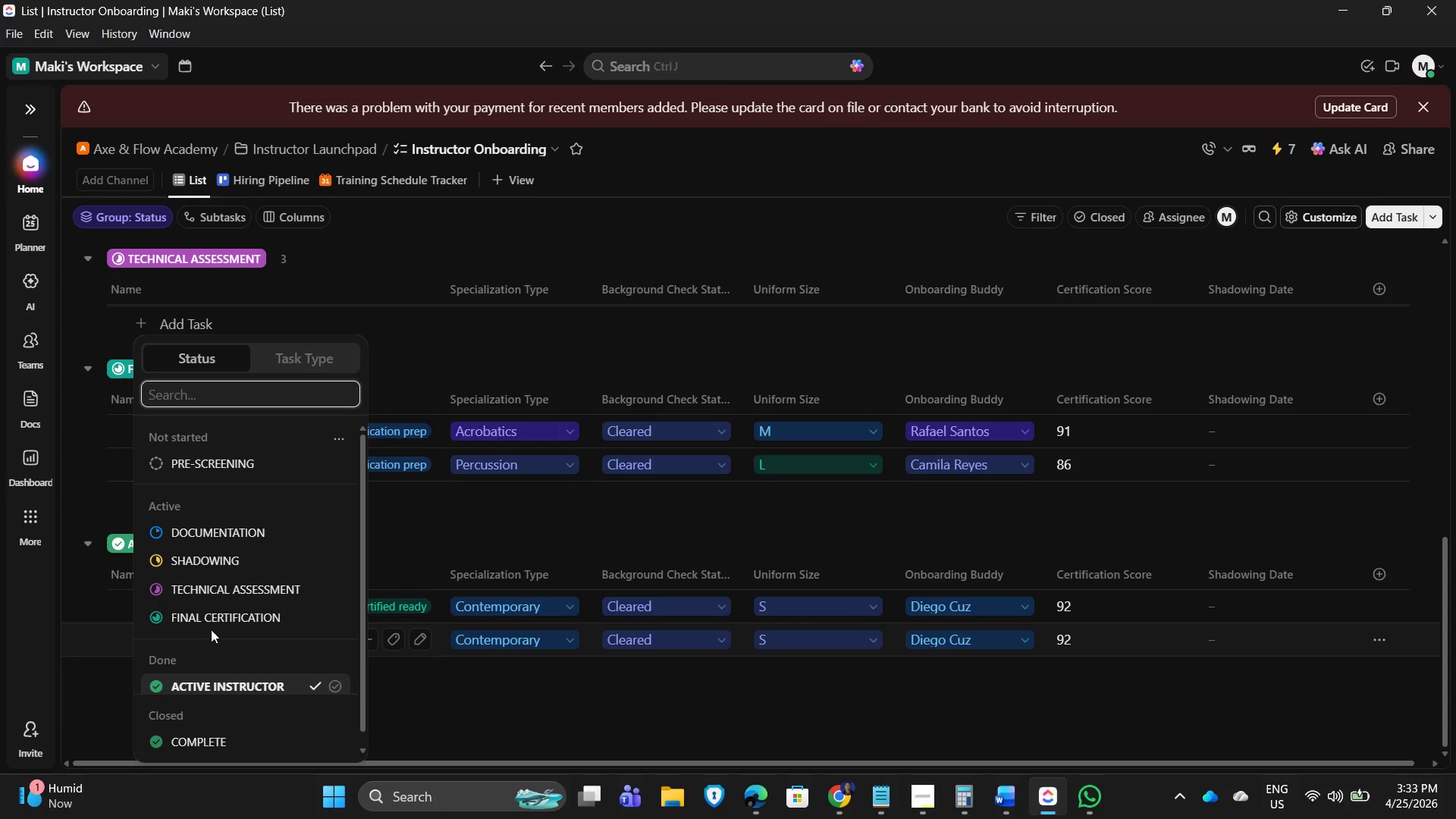 
left_click([240, 612])
 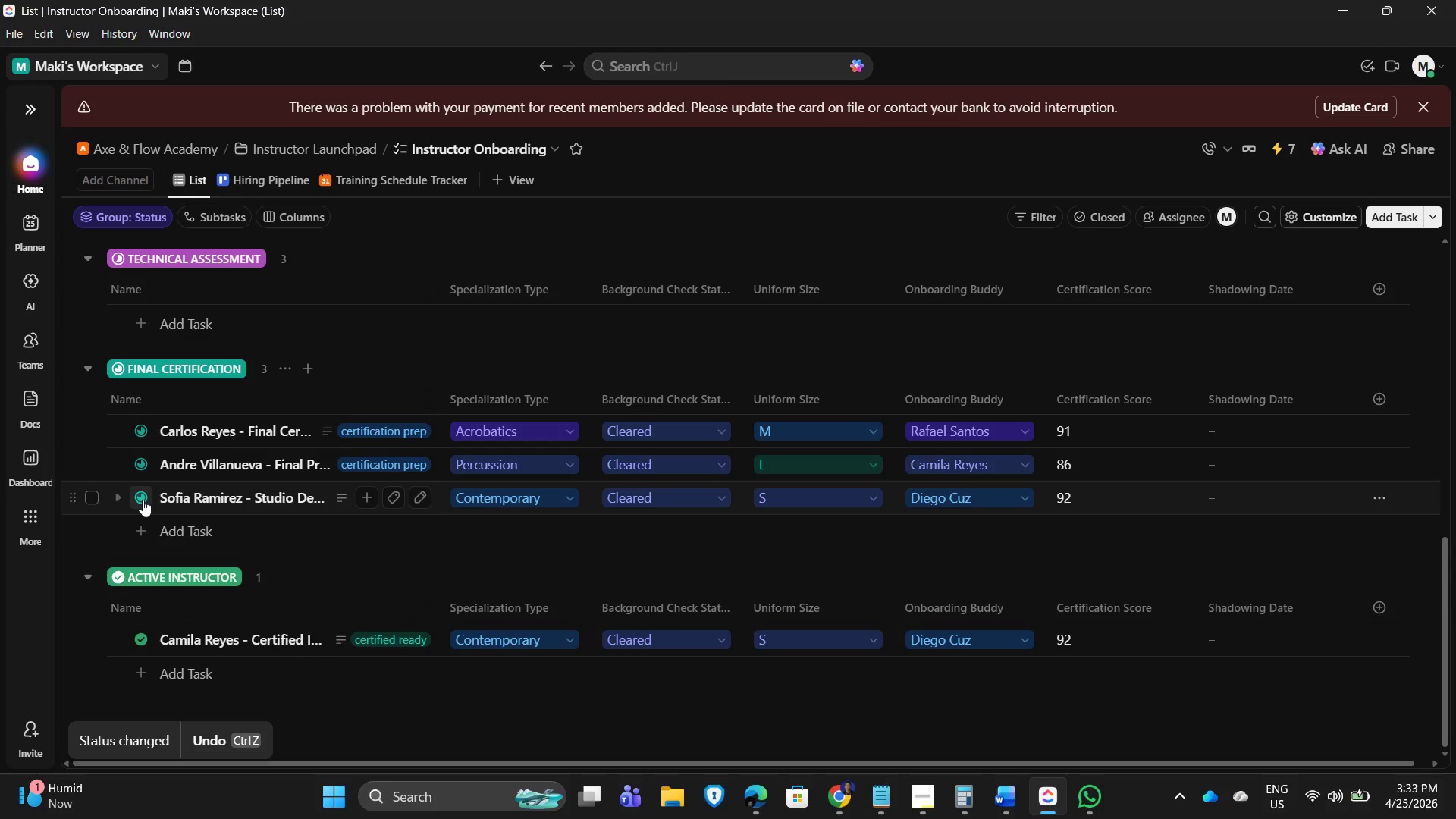 
left_click([140, 499])
 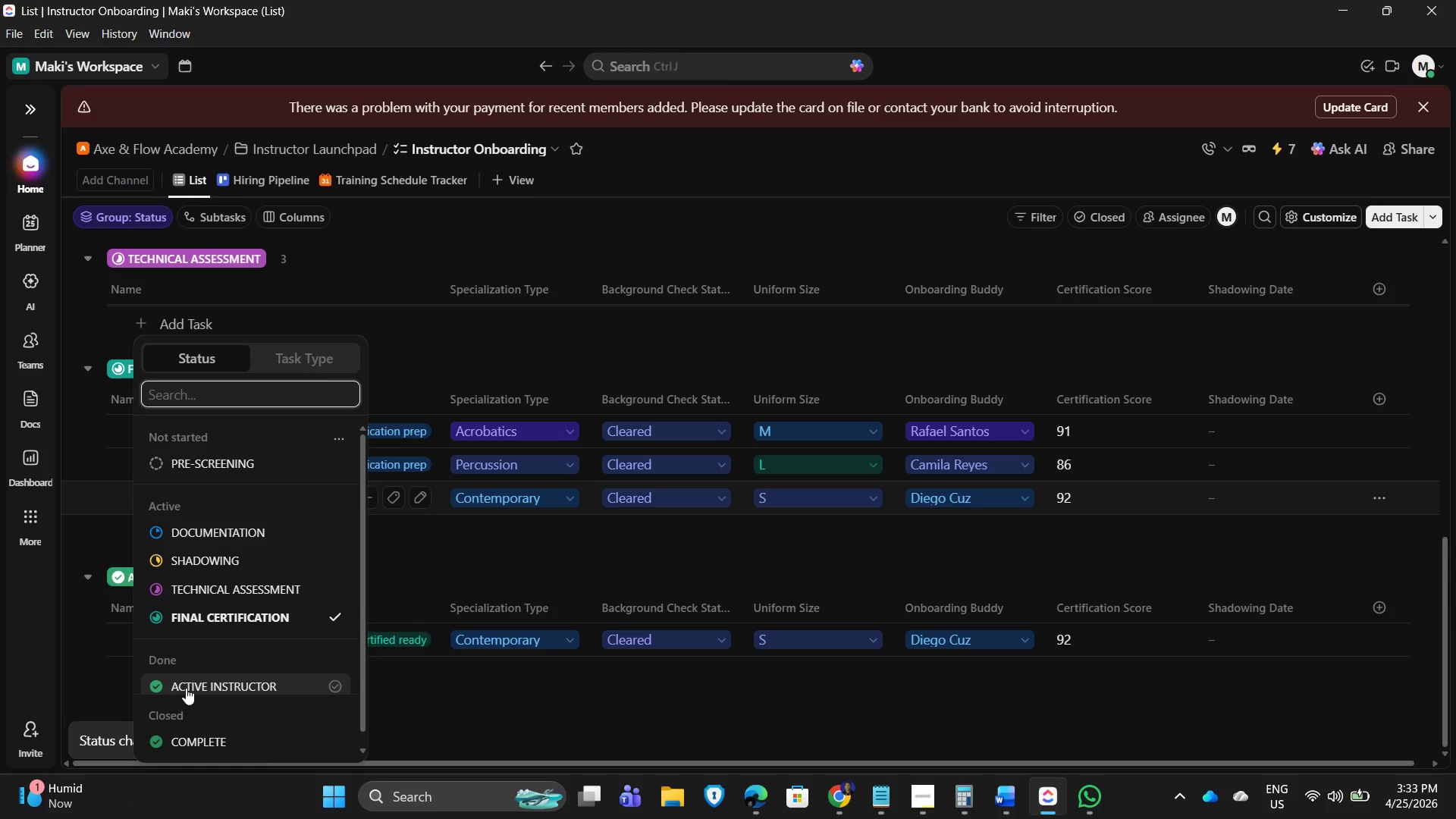 
left_click([190, 682])
 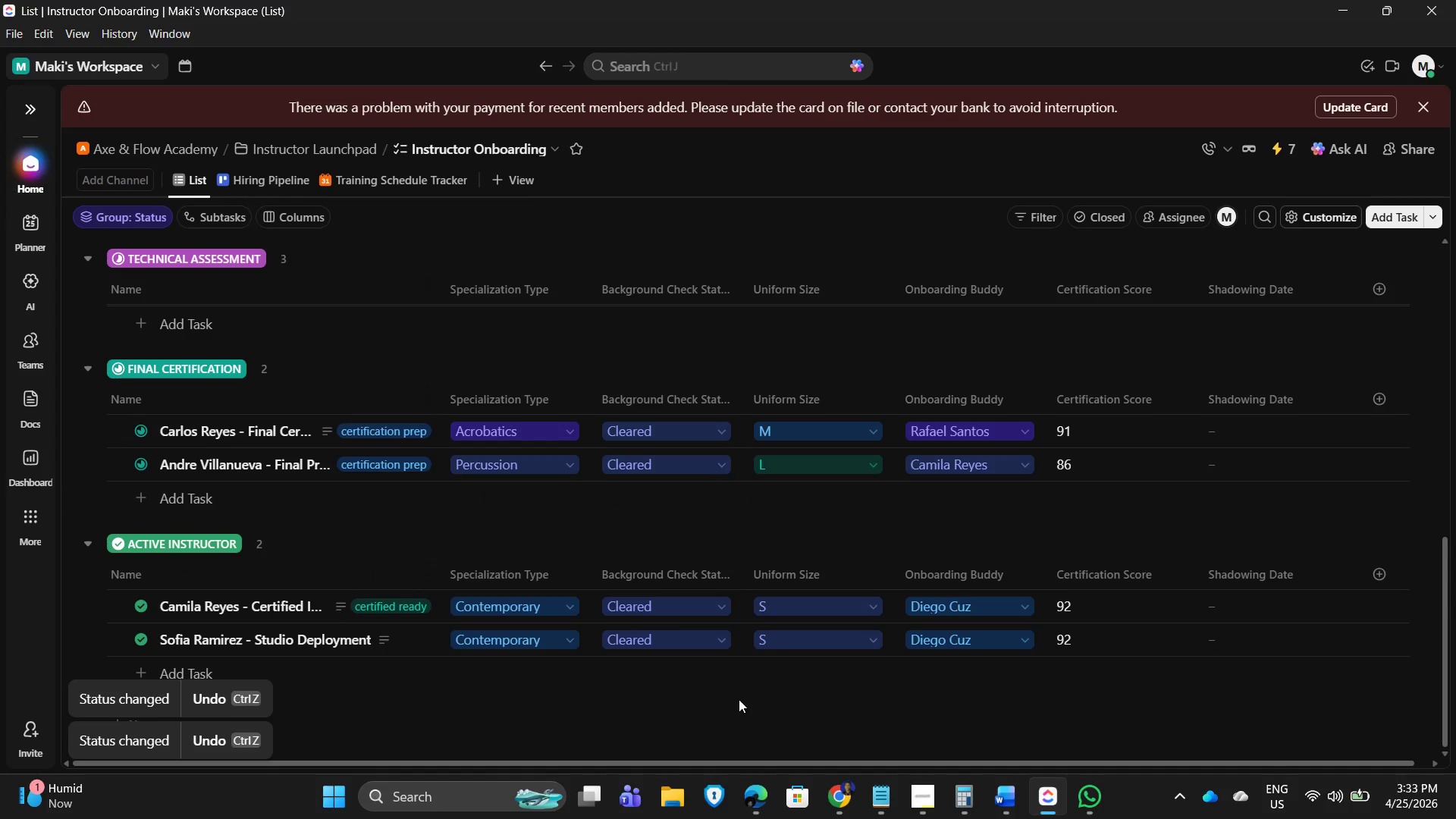 
wait(9.27)
 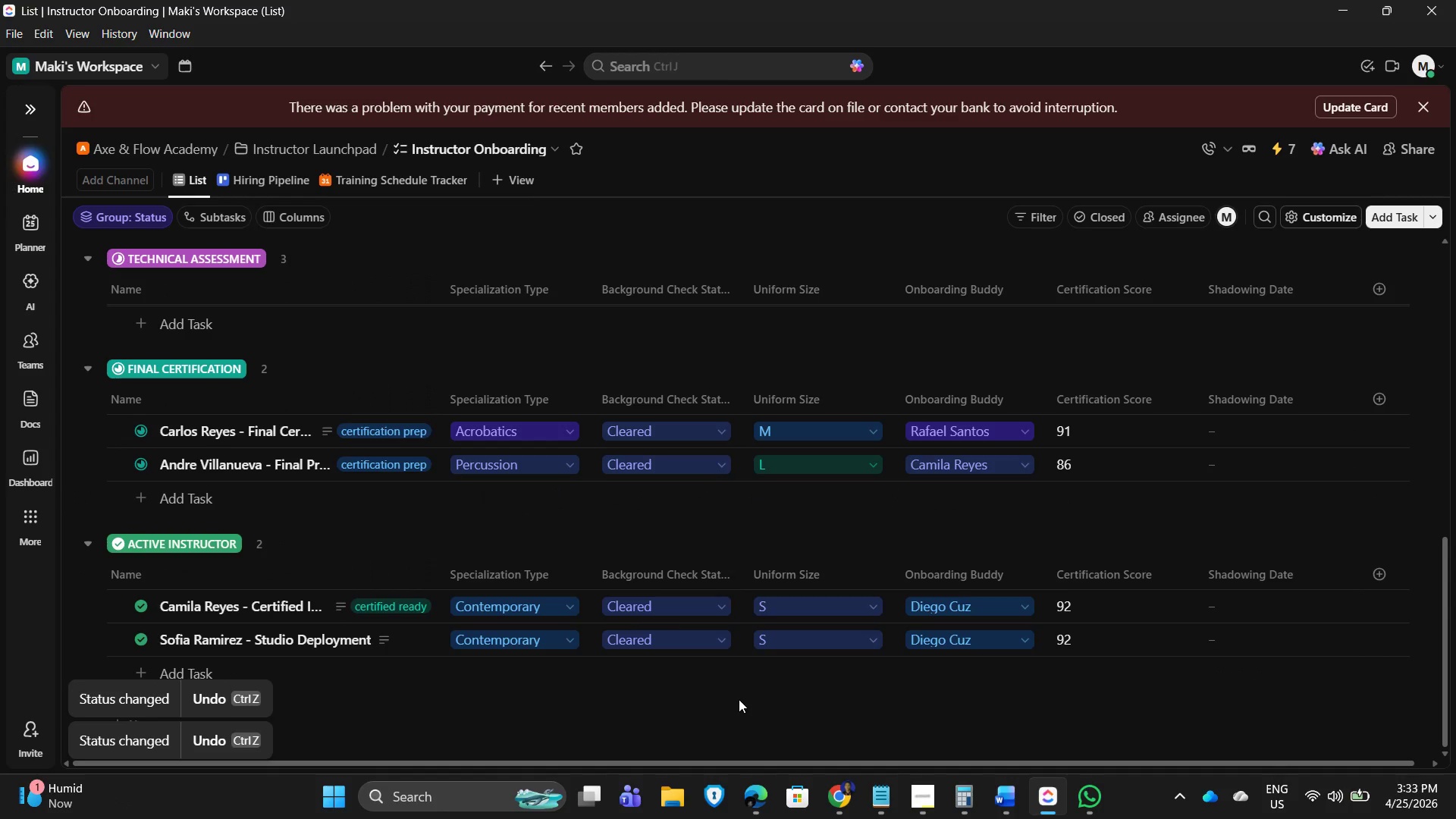 
left_click([80, 33])
 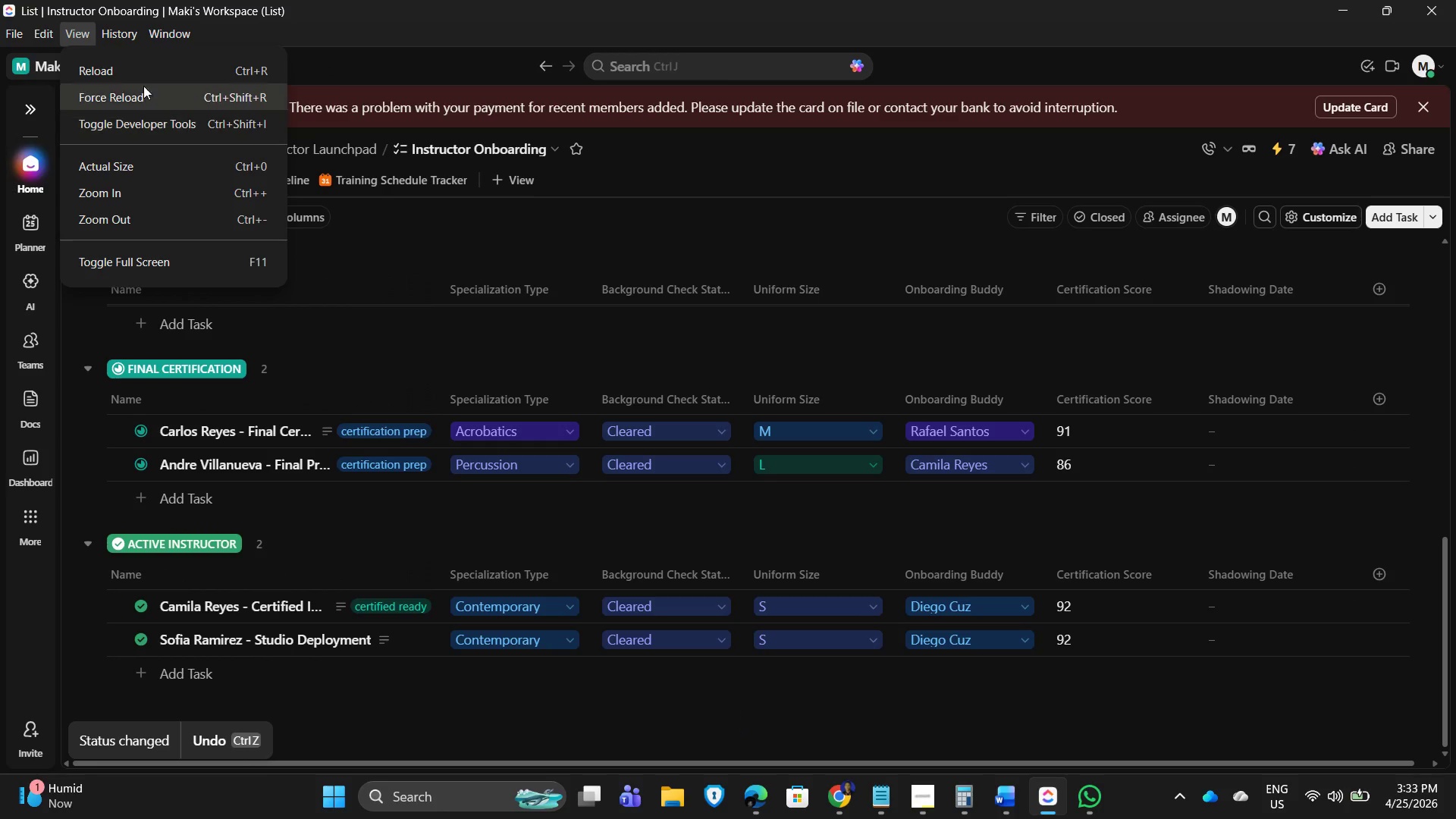 
left_click([133, 73])
 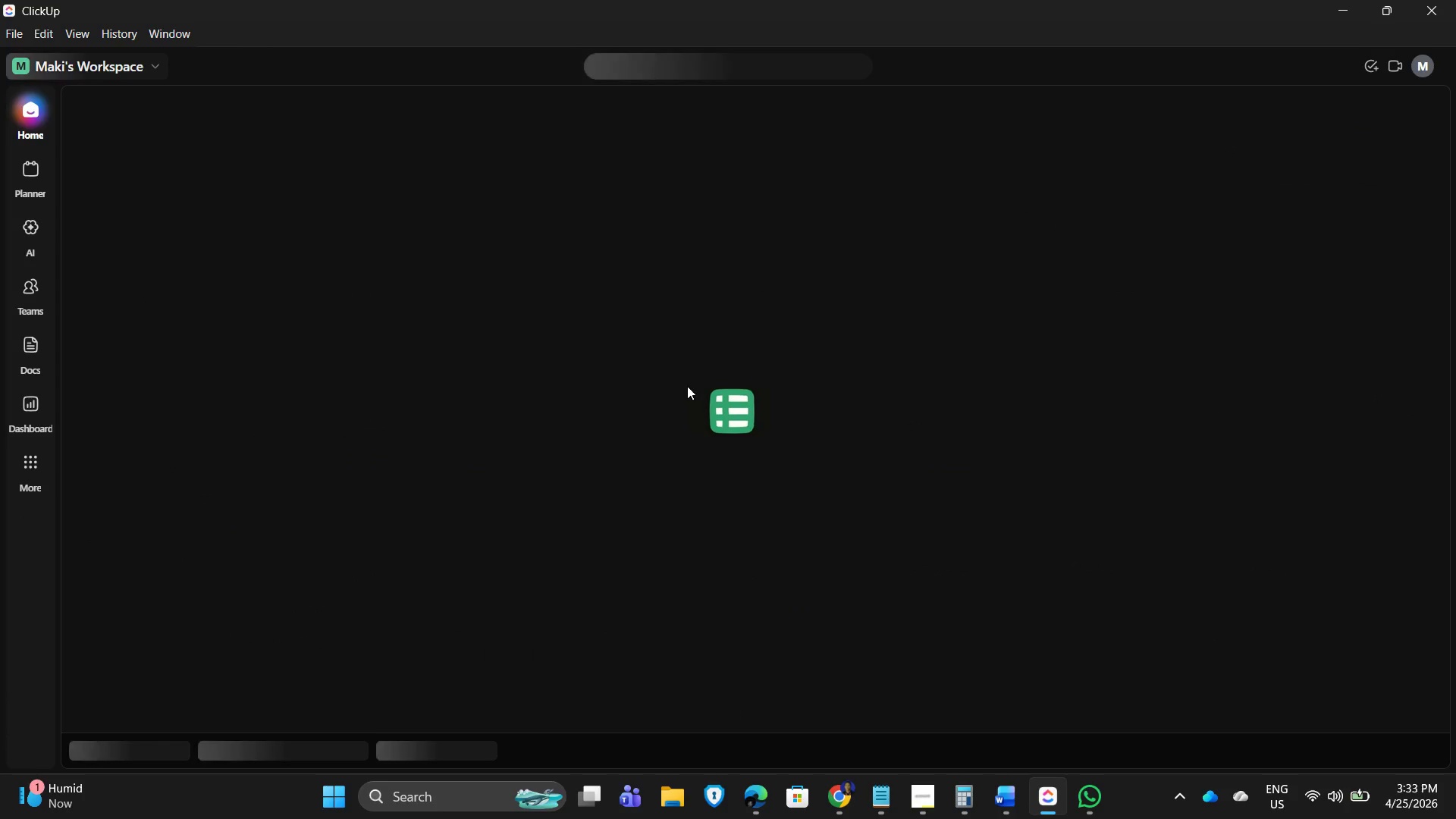 
mouse_move([1043, 767])